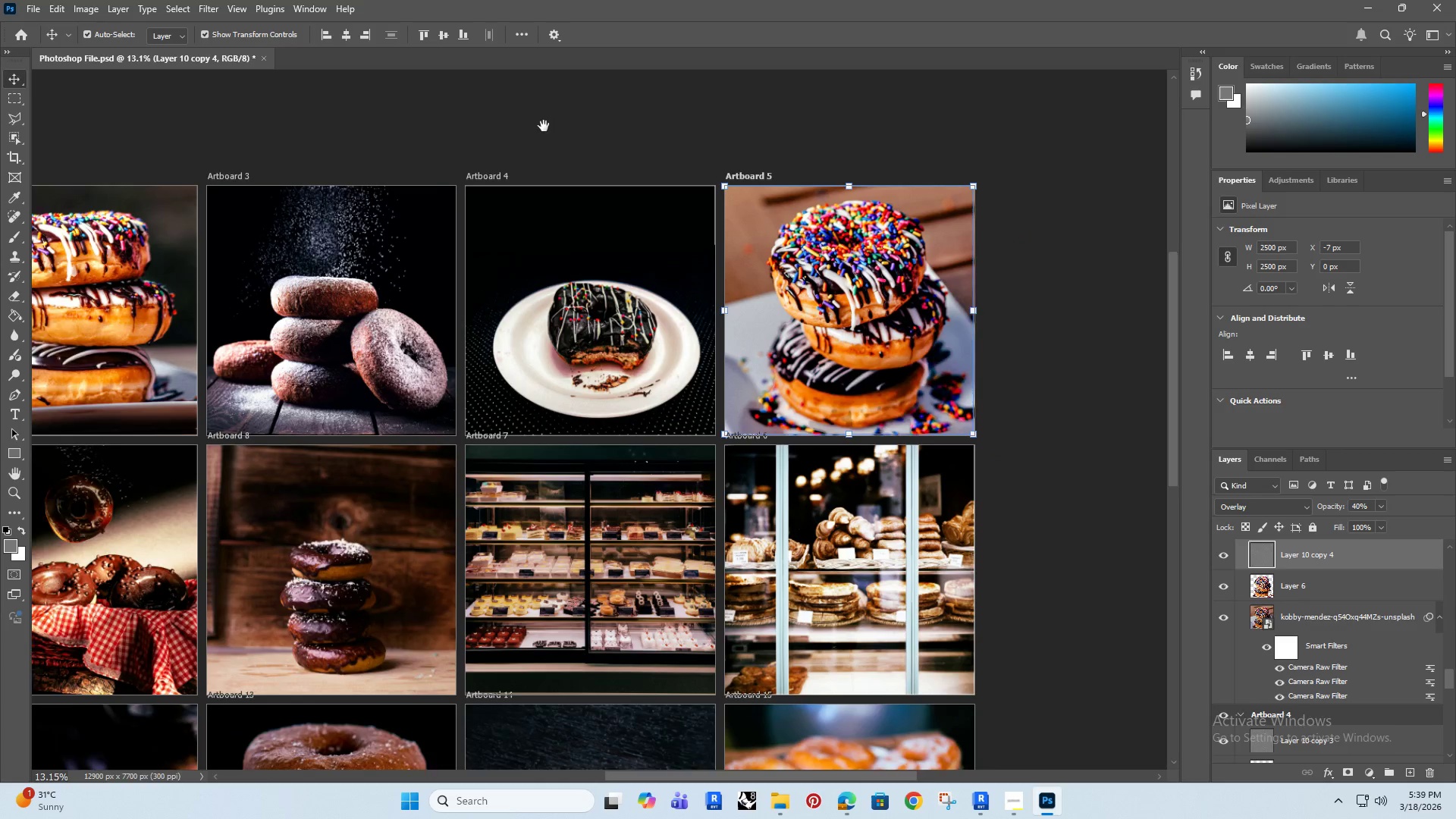 
hold_key(key=AltRight, duration=7.83)
left_click_drag(start_coordinate=[388, 293], to_coordinate=[645, 275])
 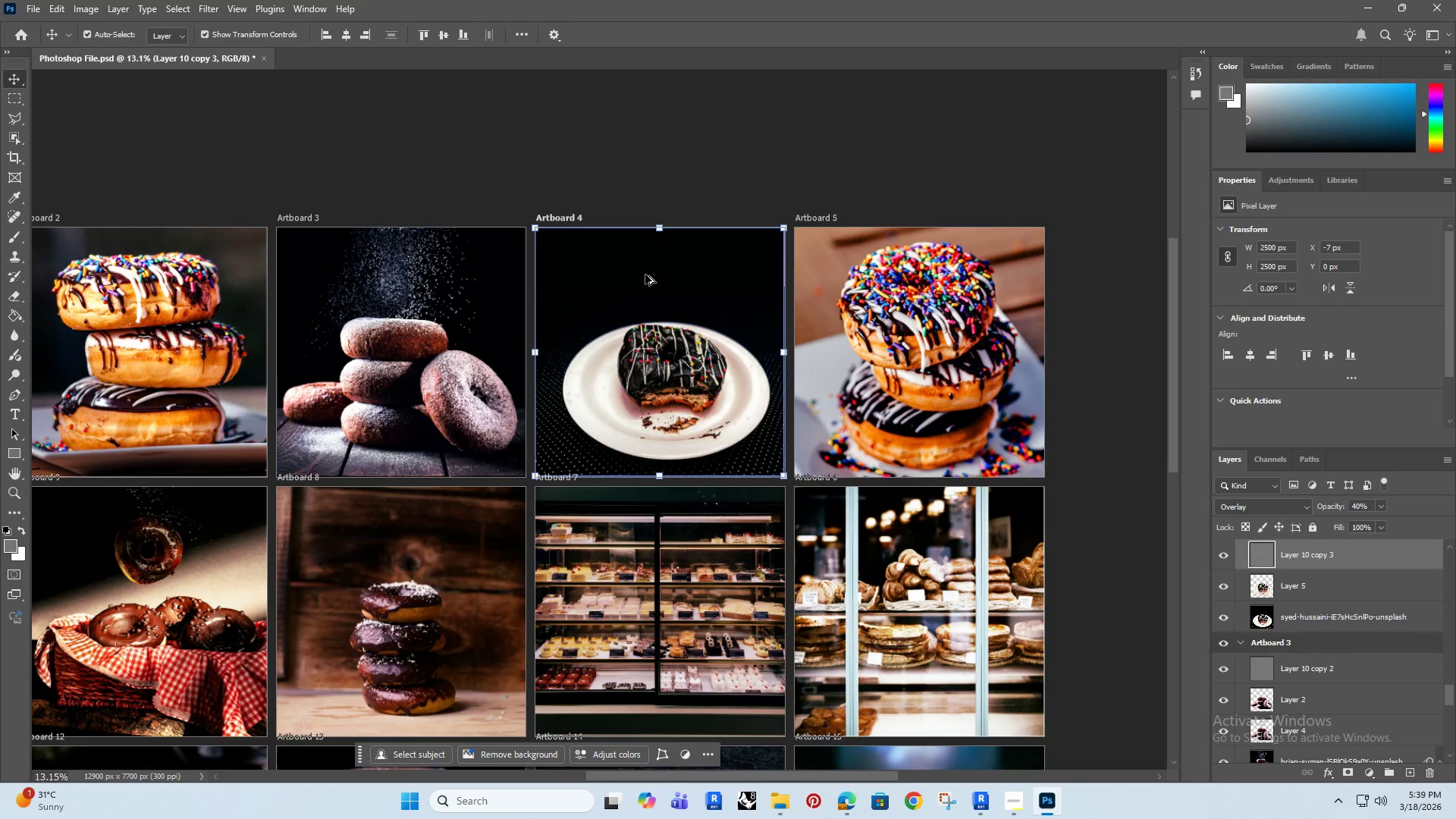 
hold_key(key=ShiftRight, duration=1.5)
 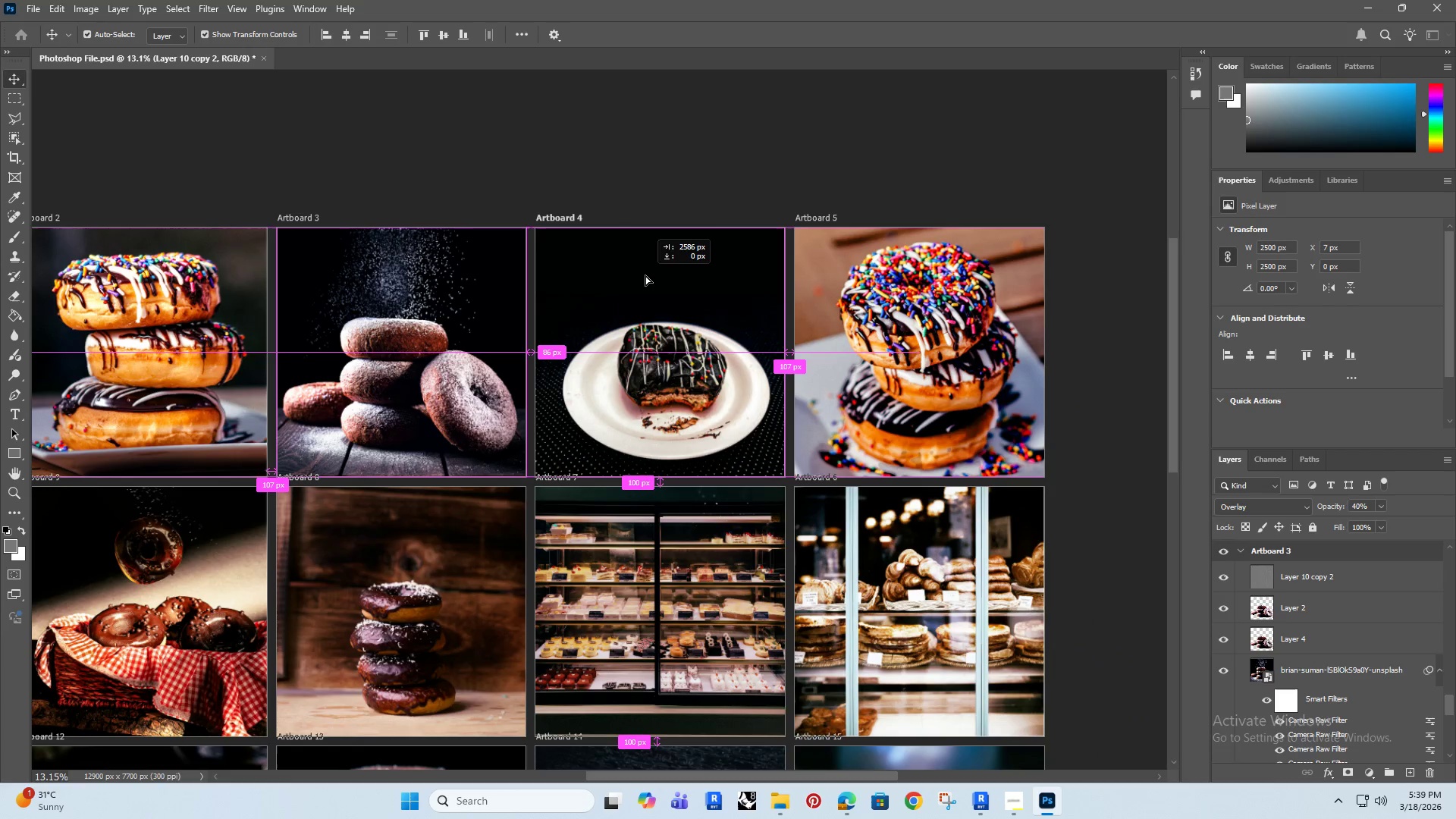 
hold_key(key=ShiftRight, duration=1.52)
 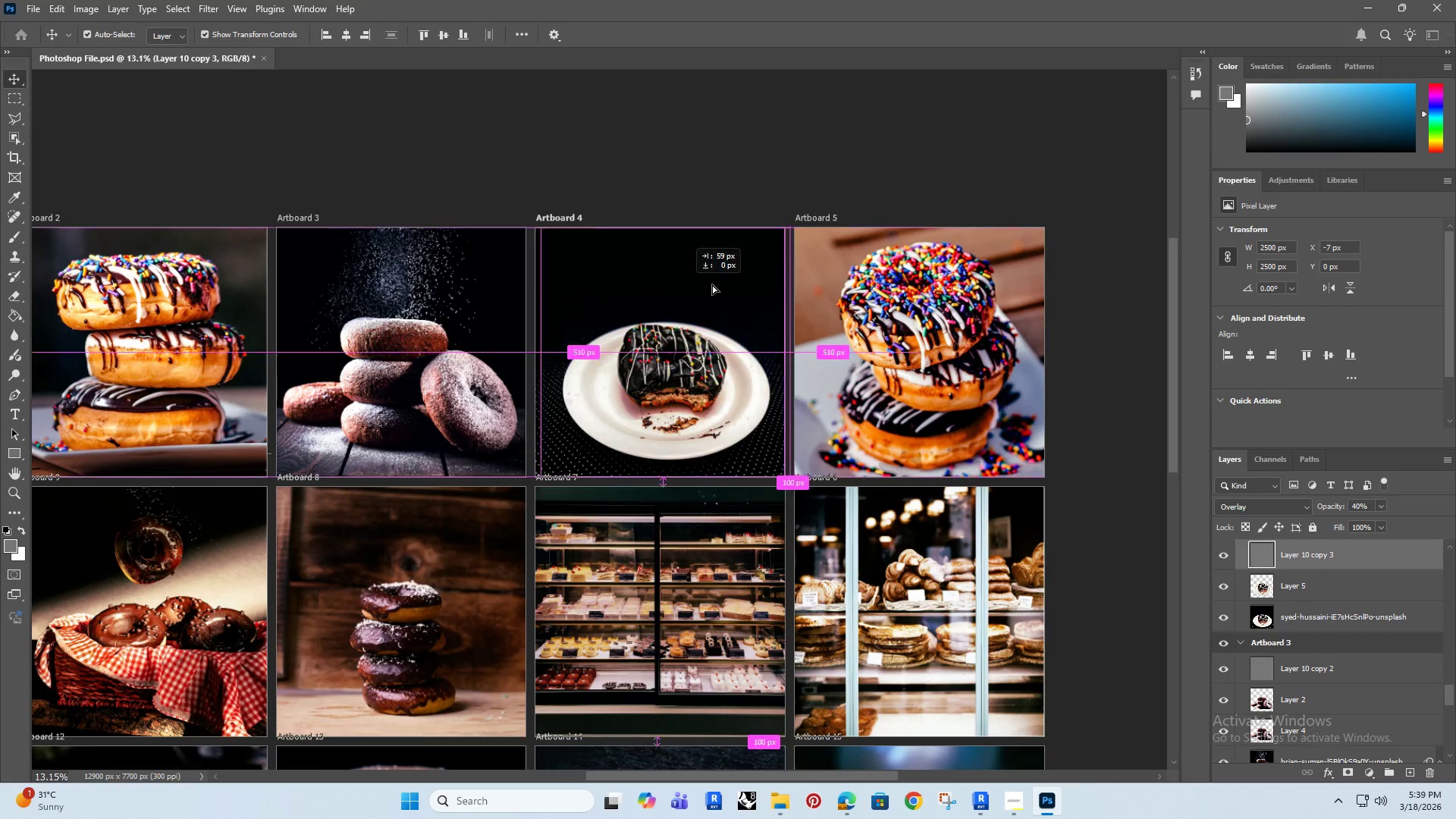 
hold_key(key=ShiftRight, duration=1.52)
left_click_drag(start_coordinate=[633, 285], to_coordinate=[893, 278])
 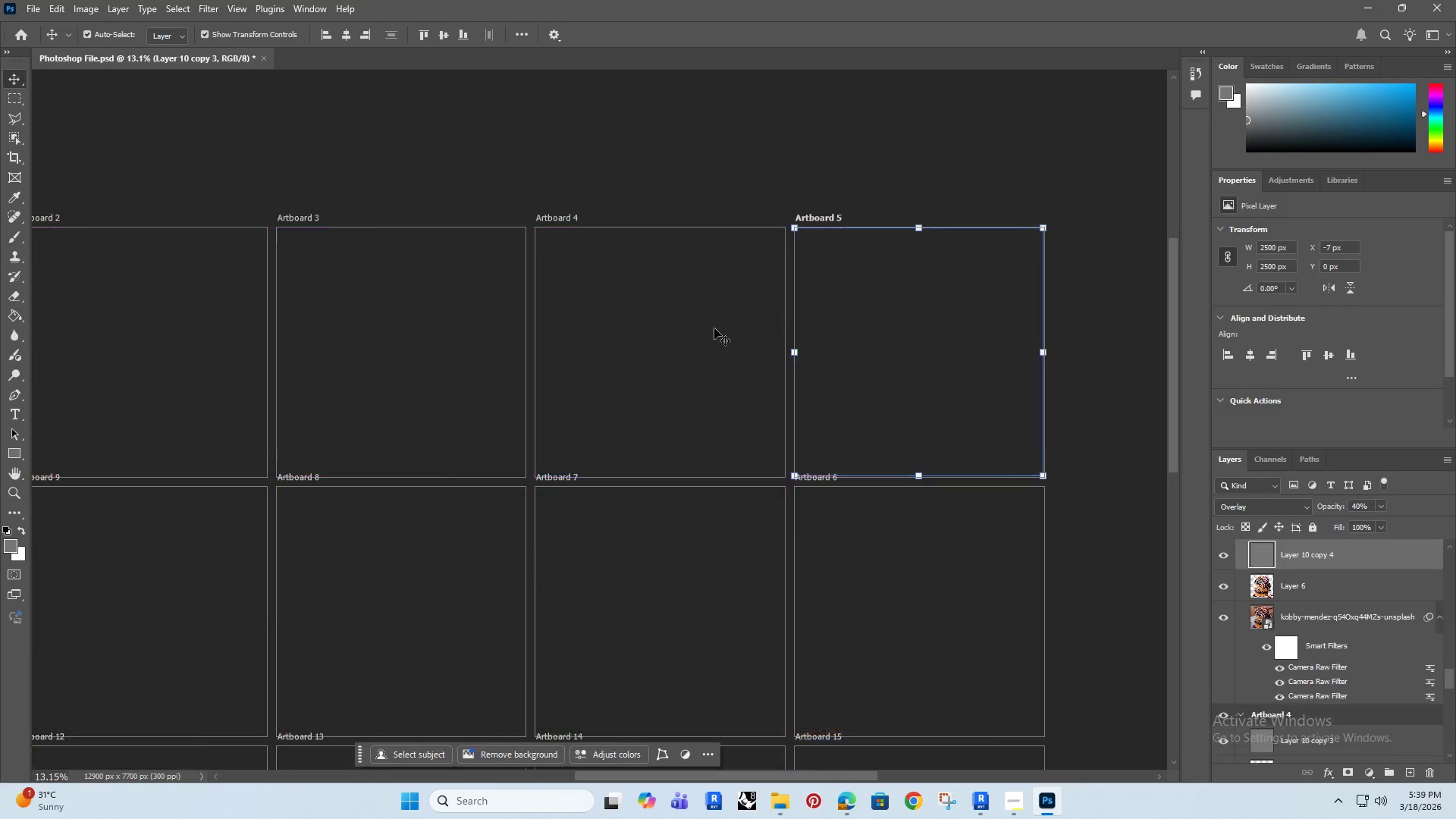 
hold_key(key=ShiftRight, duration=1.51)
 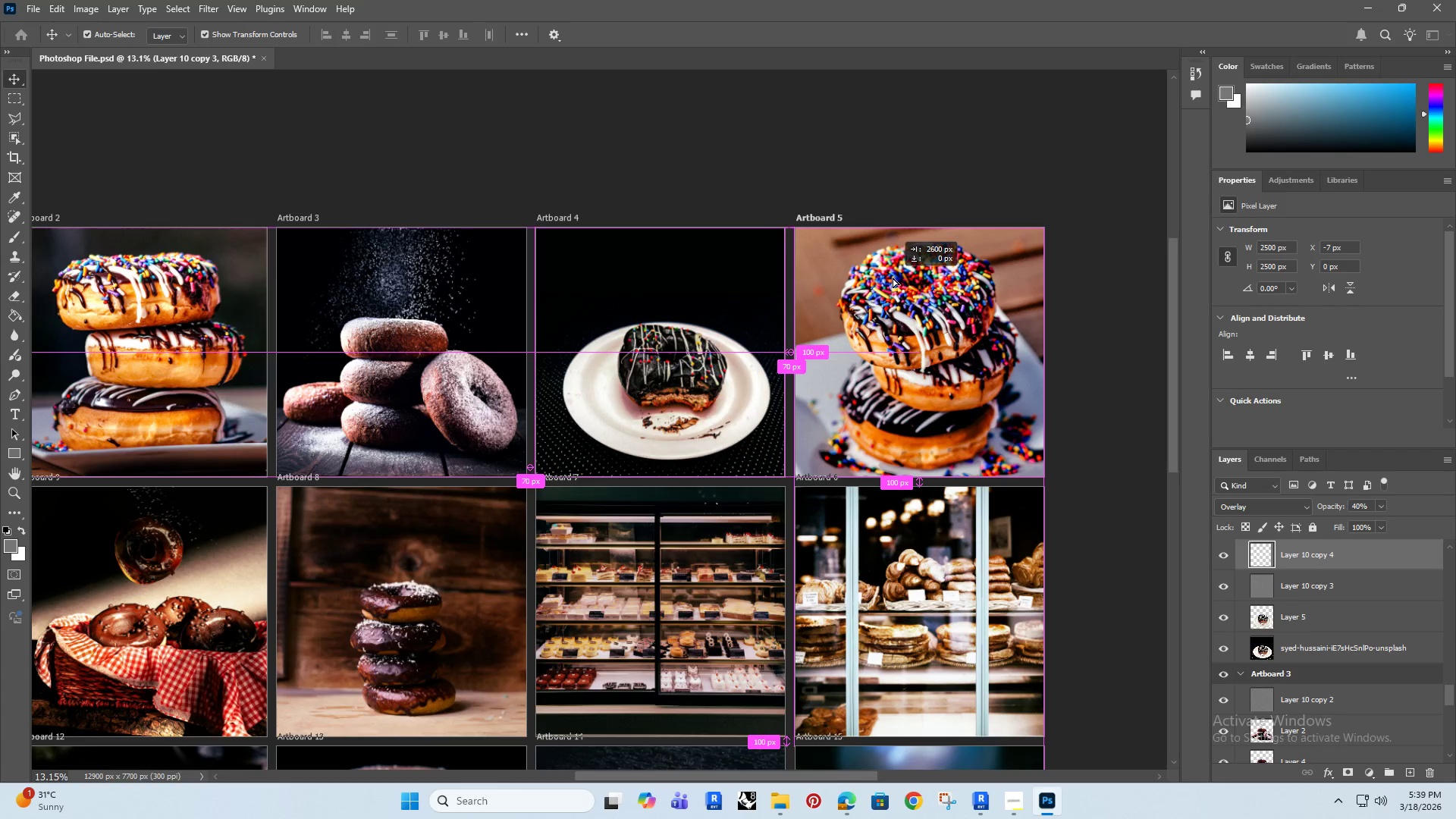 
hold_key(key=ShiftRight, duration=1.31)
 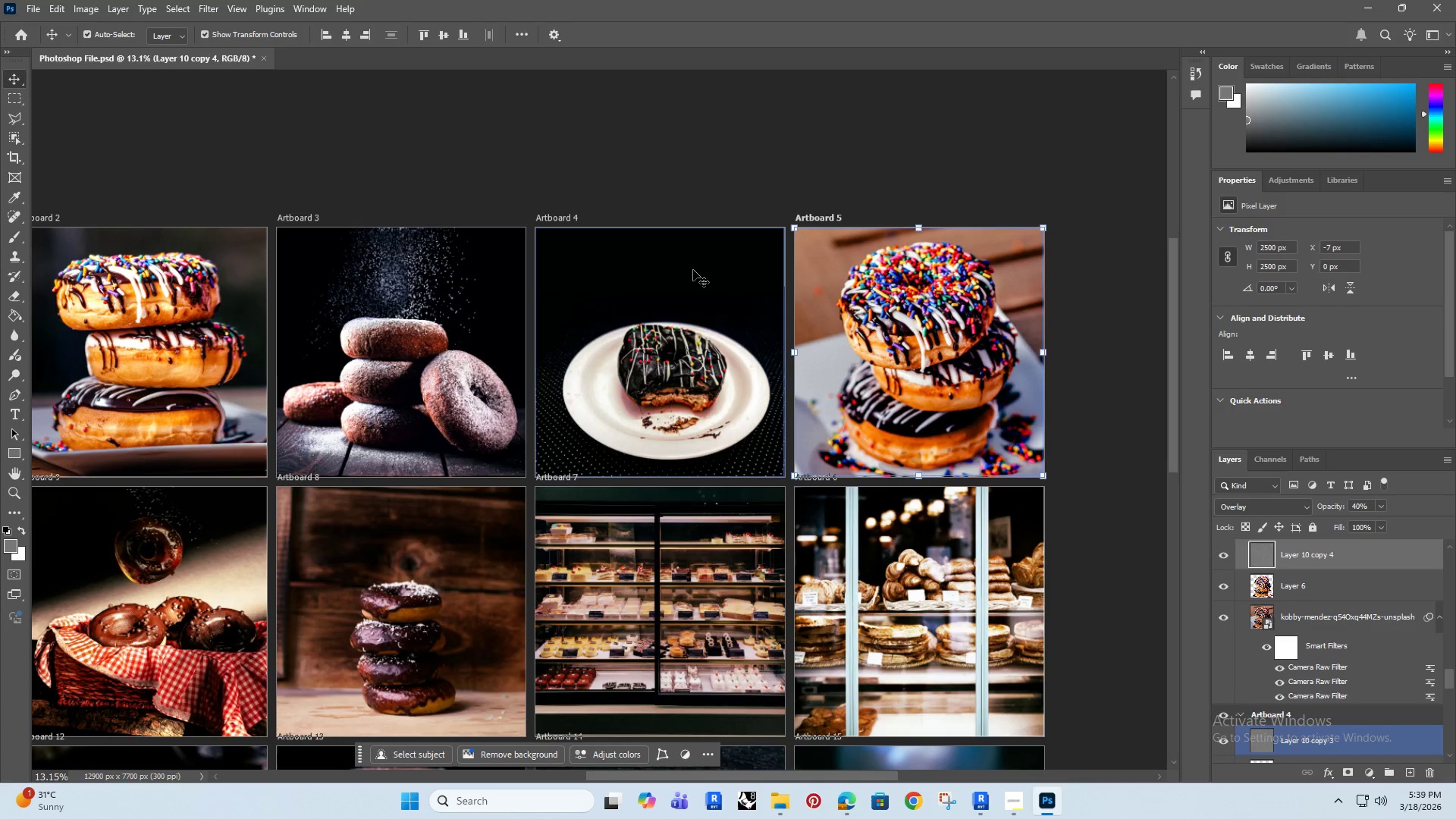 
hold_key(key=Space, duration=0.8)
 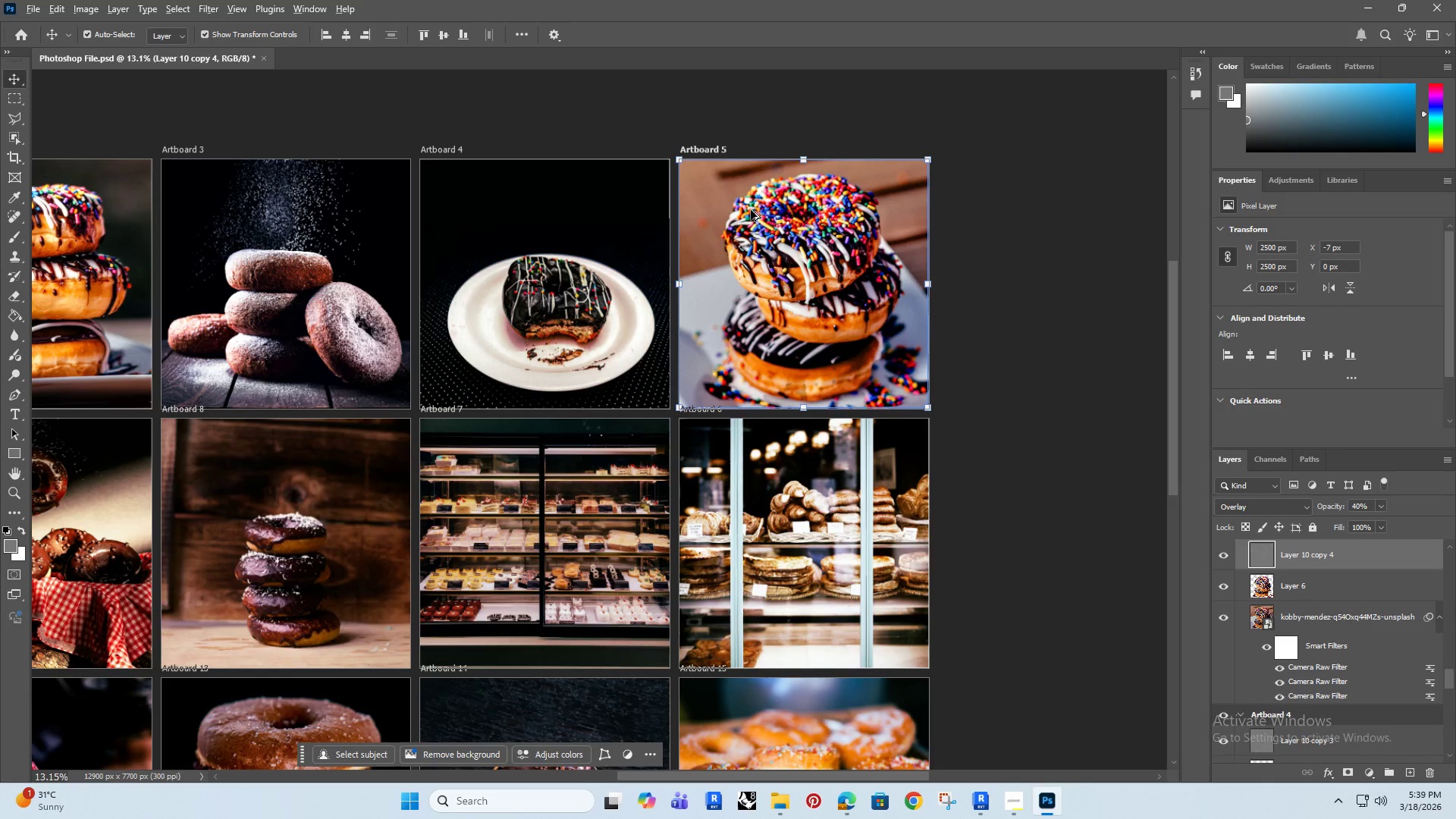 
left_click_drag(start_coordinate=[659, 194], to_coordinate=[544, 126])
 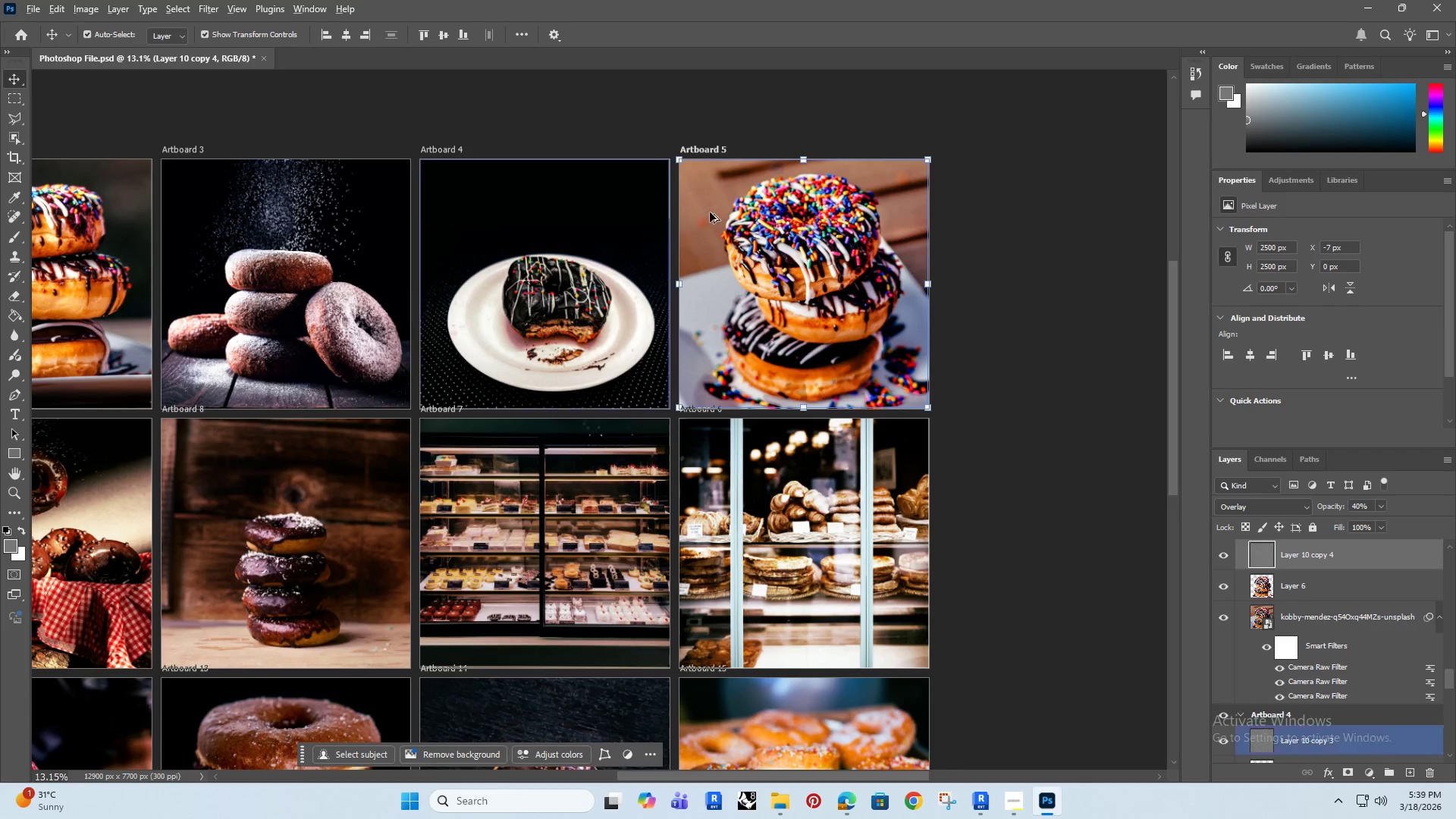 
hold_key(key=AltRight, duration=3.11)
left_click_drag(start_coordinate=[756, 207], to_coordinate=[752, 466])
 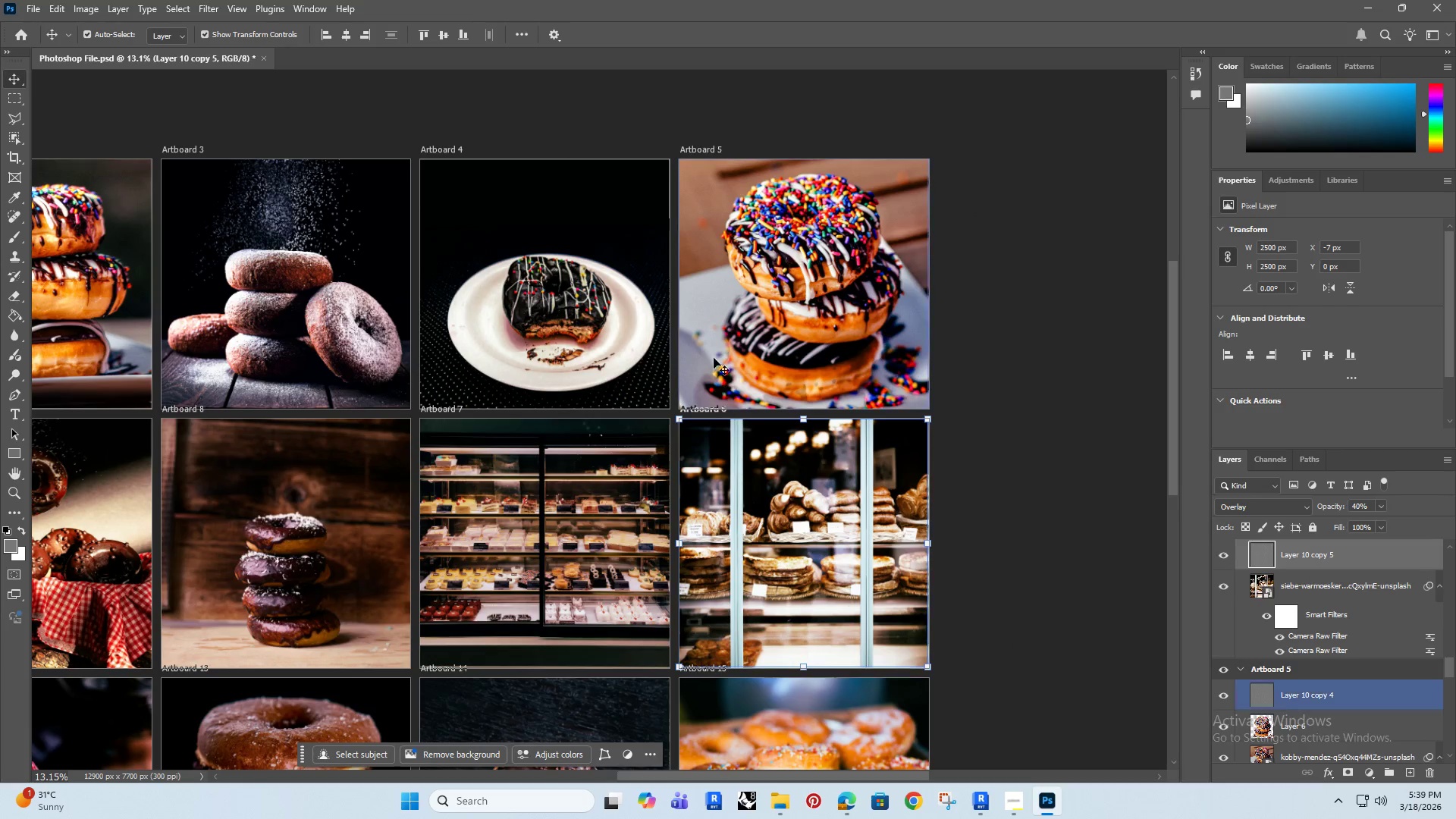 
hold_key(key=ShiftRight, duration=1.51)
 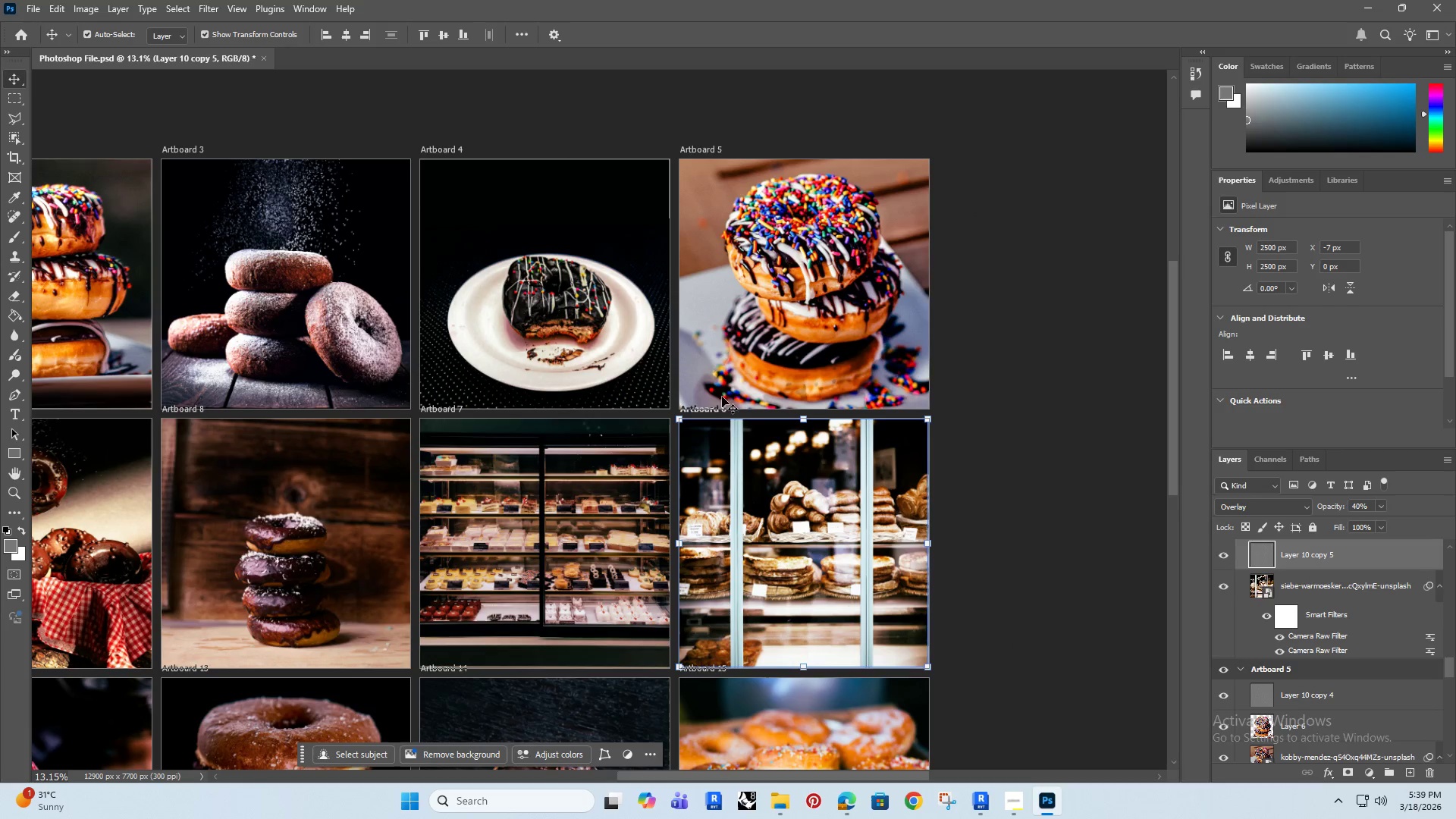 
hold_key(key=ShiftRight, duration=0.44)
 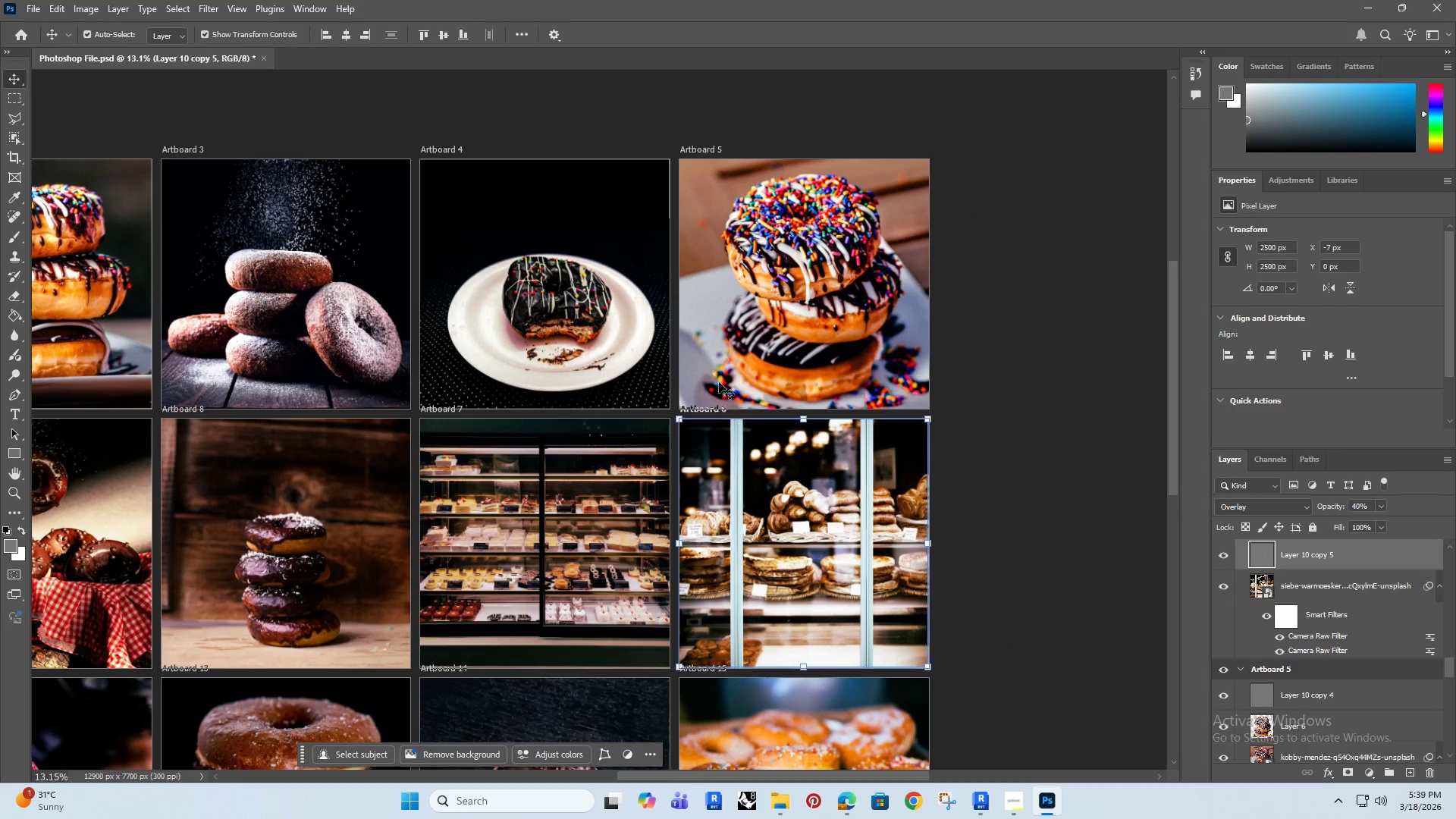 
hold_key(key=Space, duration=0.67)
 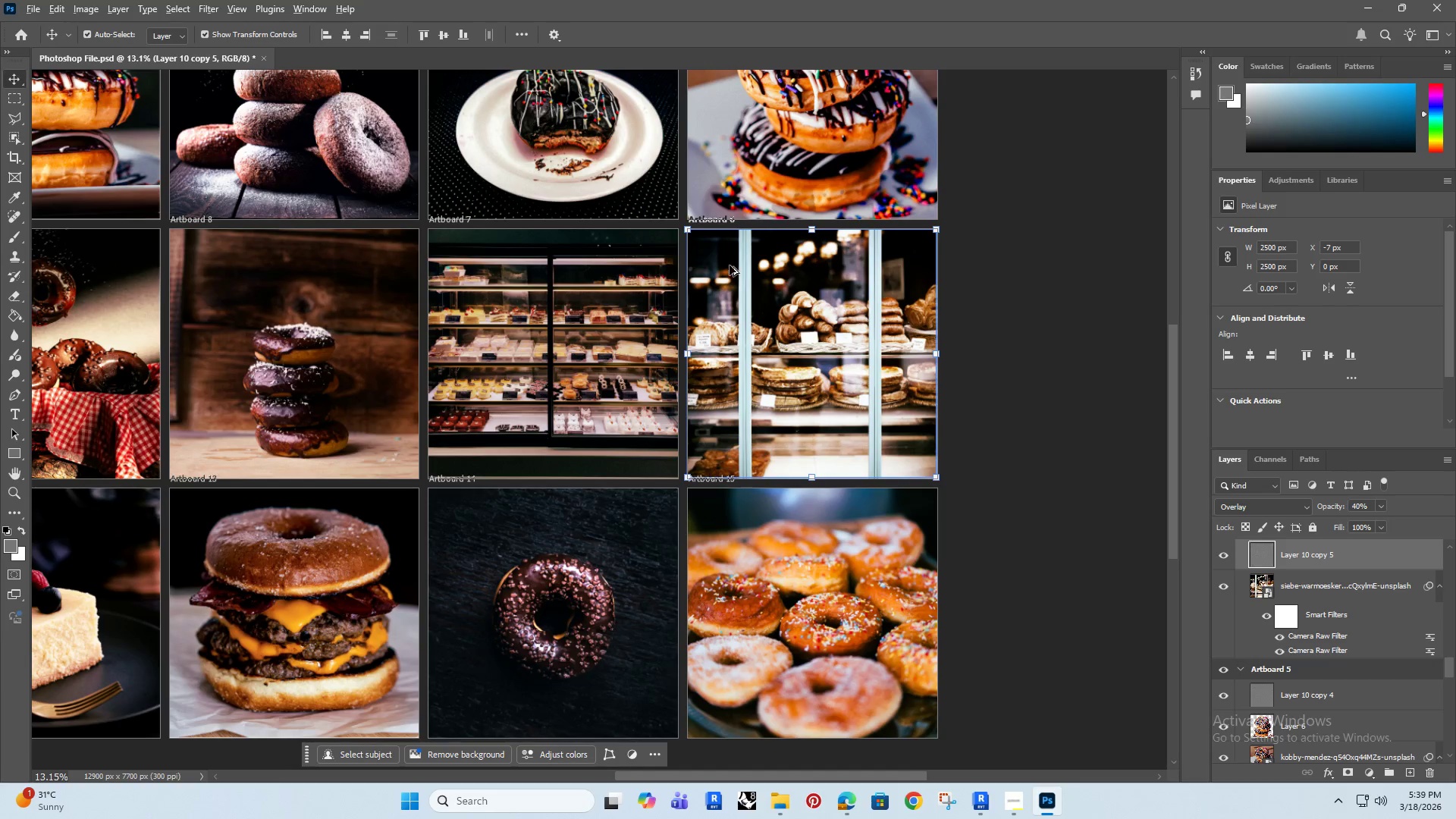 
left_click_drag(start_coordinate=[714, 315], to_coordinate=[722, 126])
 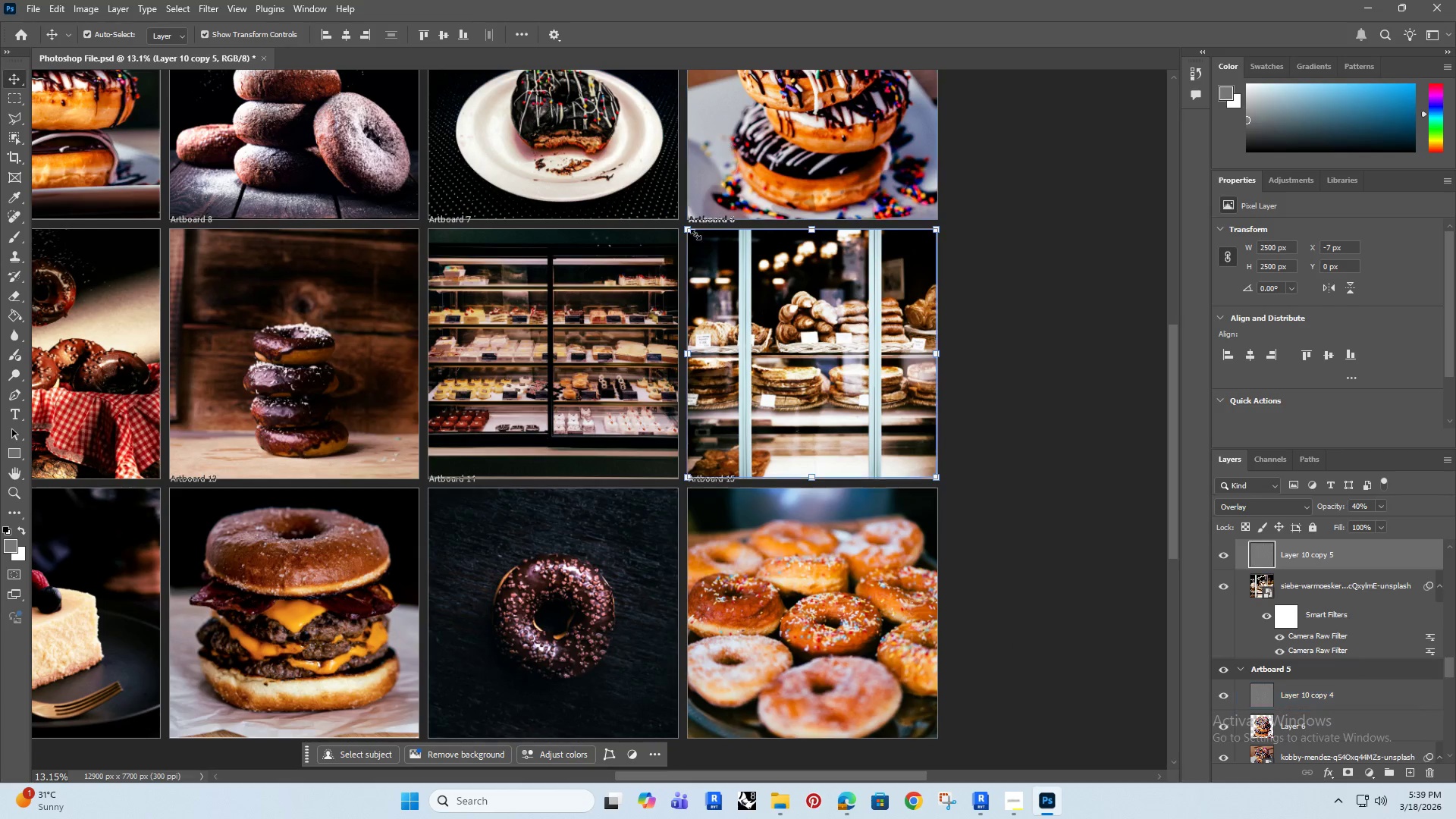 
hold_key(key=AltRight, duration=5.45)
left_click_drag(start_coordinate=[742, 271], to_coordinate=[484, 297])
 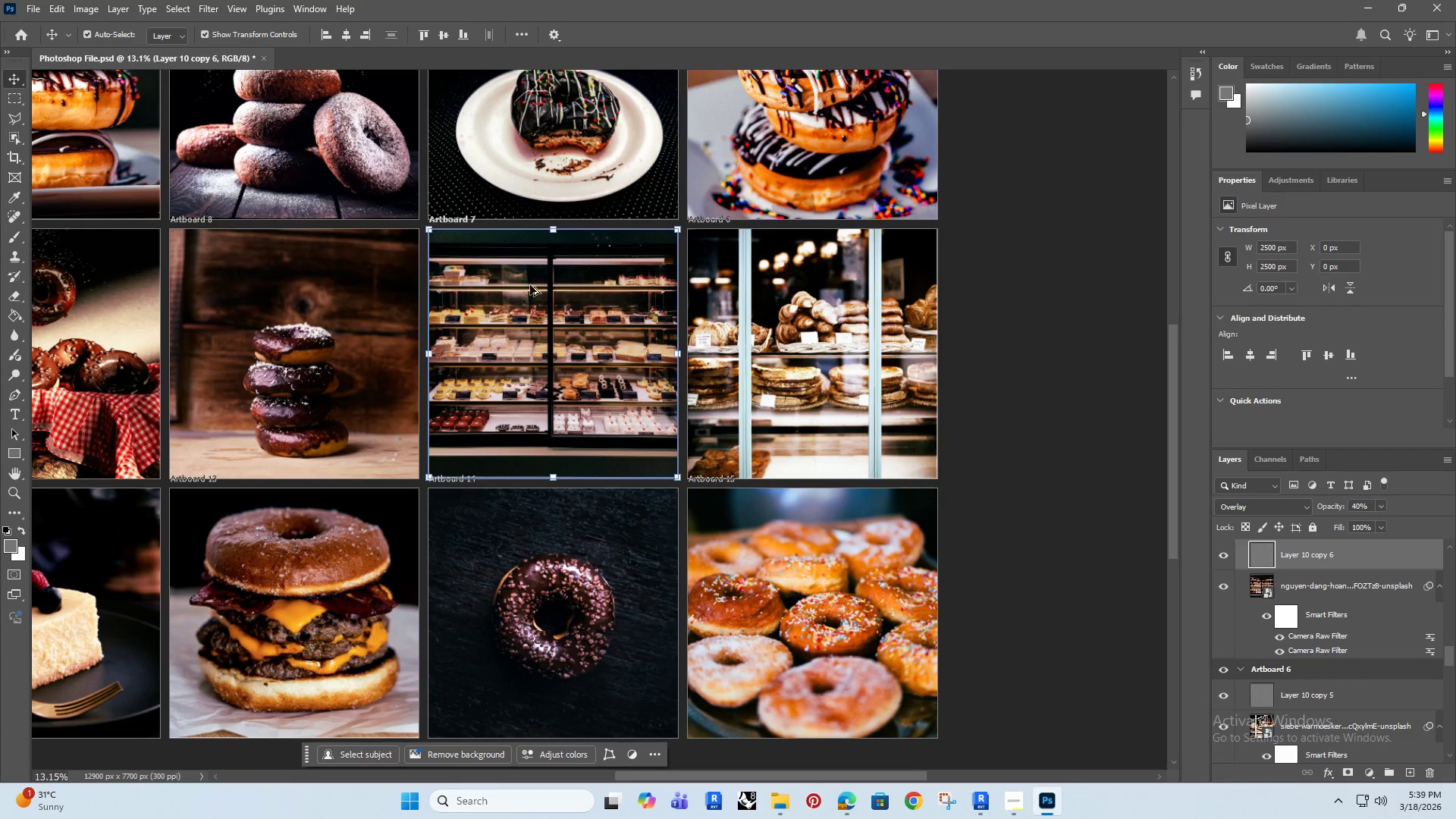 
hold_key(key=ShiftRight, duration=1.51)
 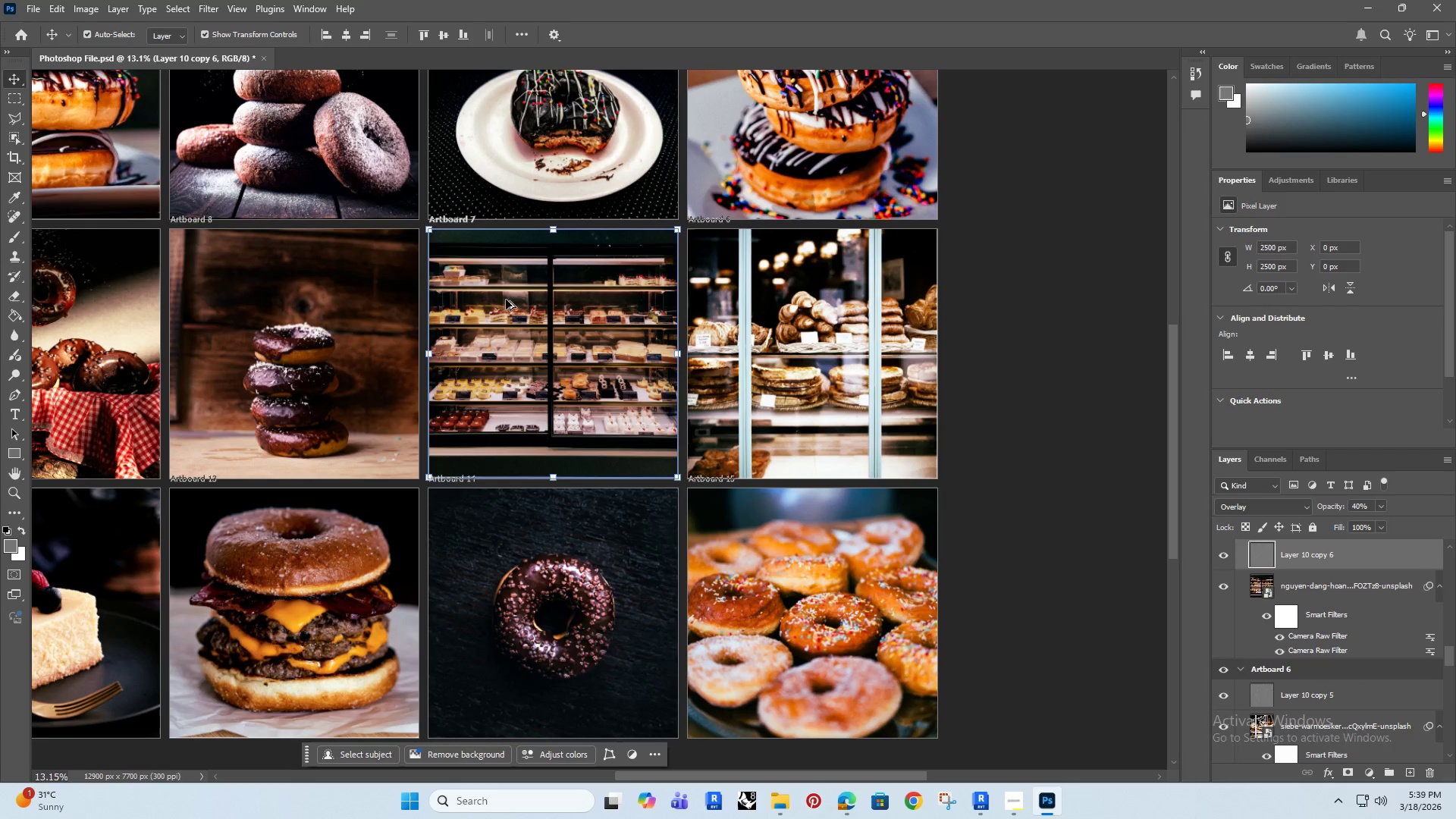 
hold_key(key=ShiftRight, duration=1.5)
left_click_drag(start_coordinate=[540, 277], to_coordinate=[281, 295])
 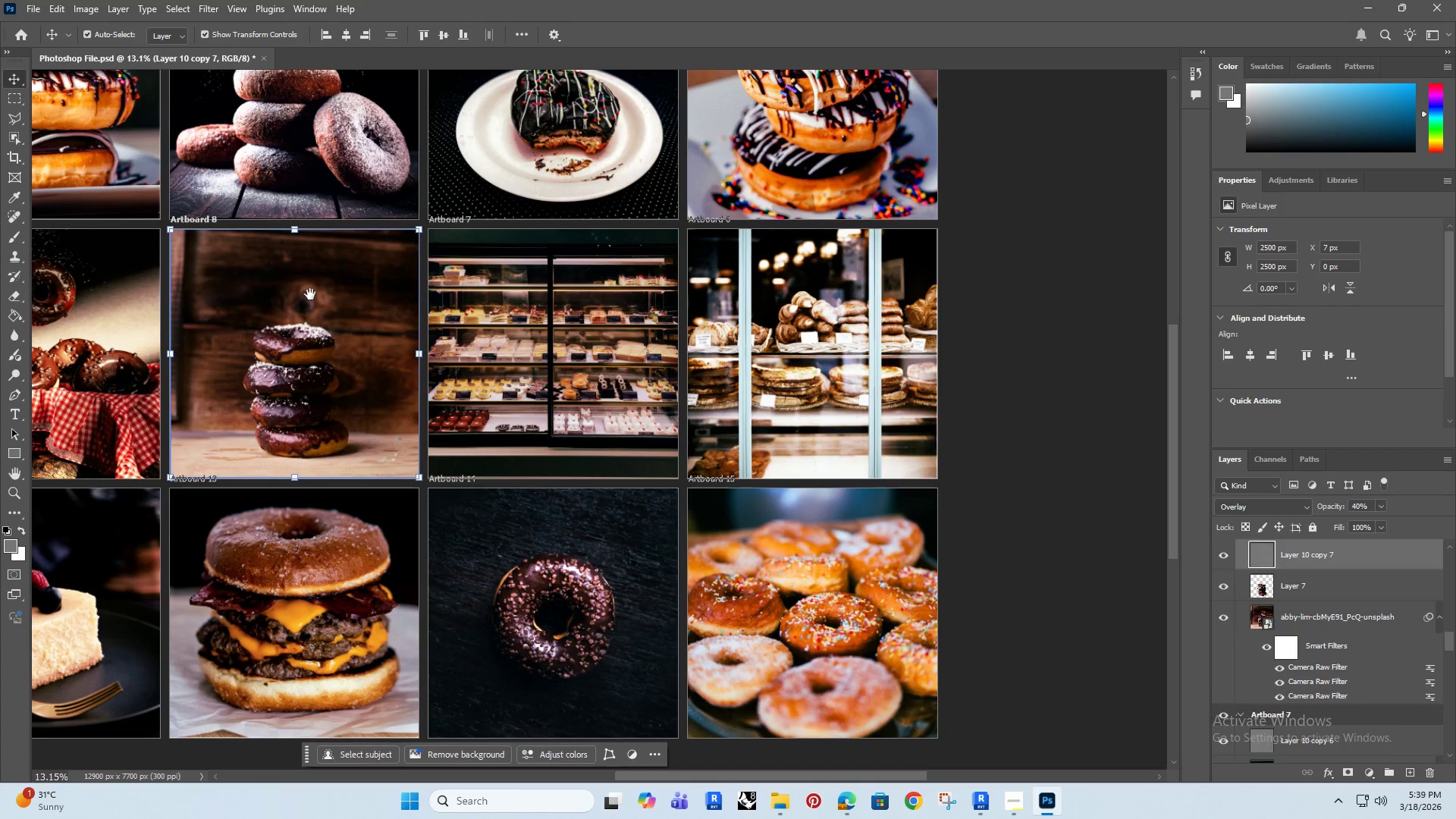 
hold_key(key=ShiftRight, duration=1.14)
 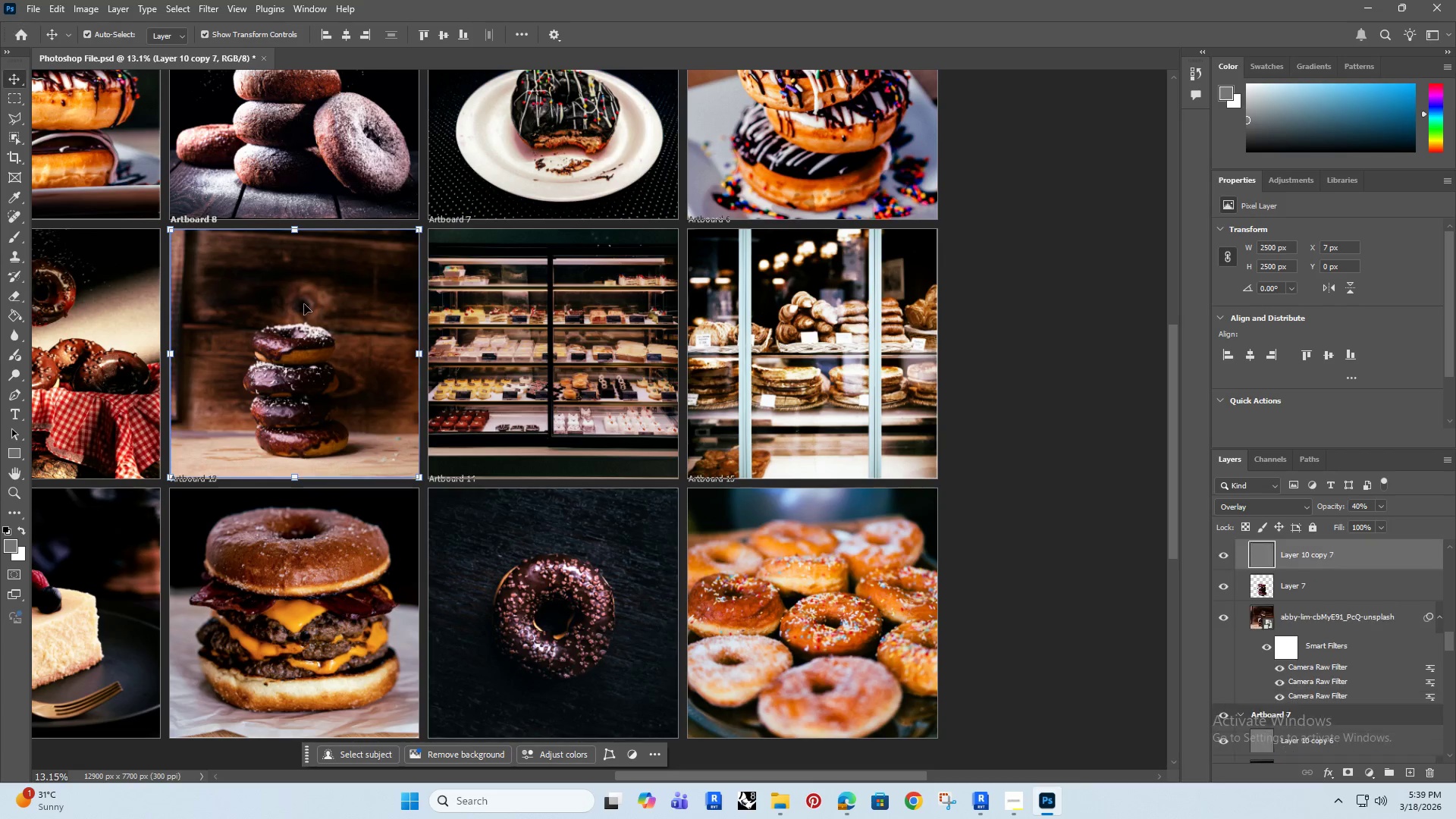 
hold_key(key=Space, duration=1.12)
 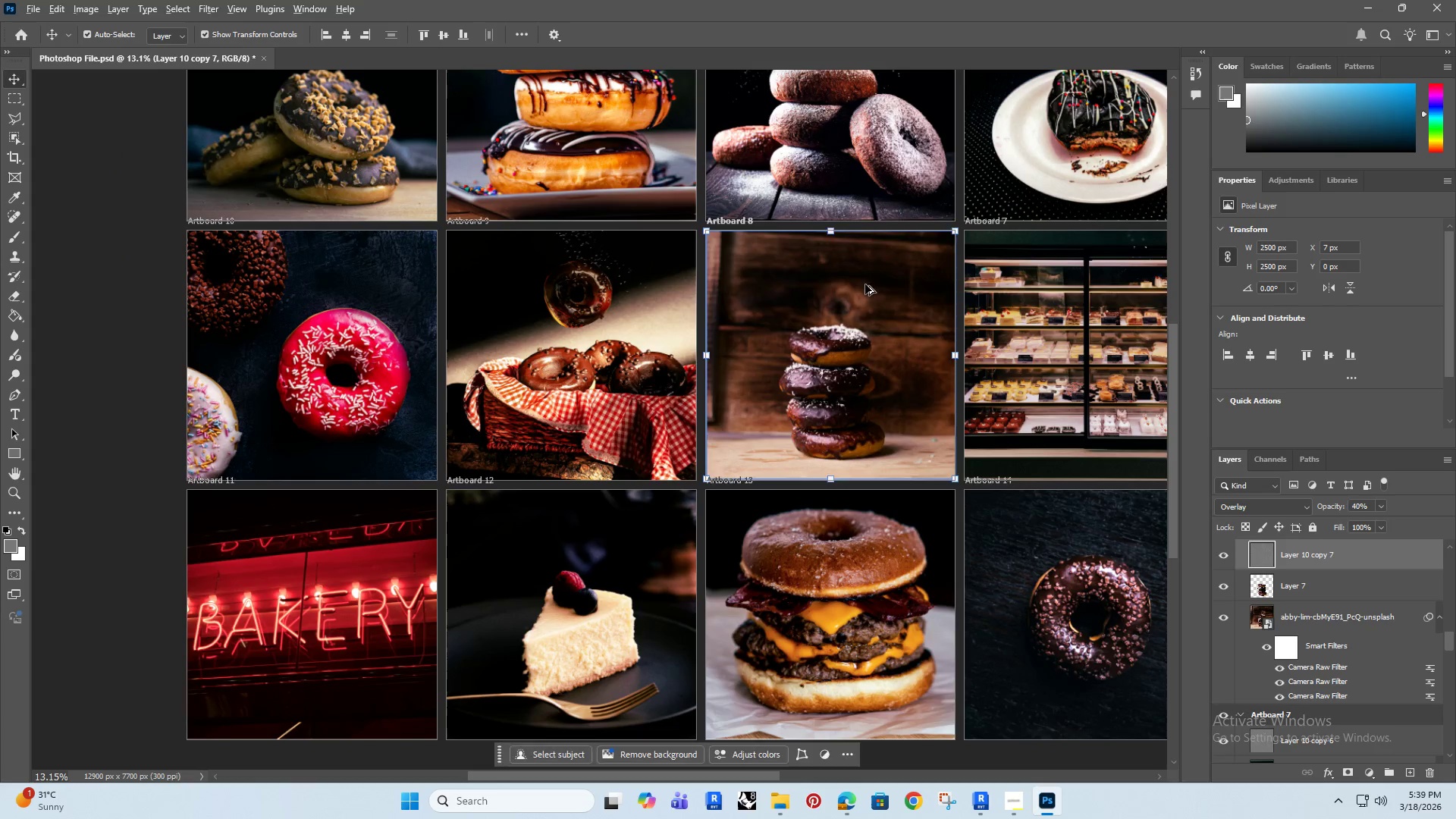 
left_click_drag(start_coordinate=[310, 294], to_coordinate=[846, 296])
 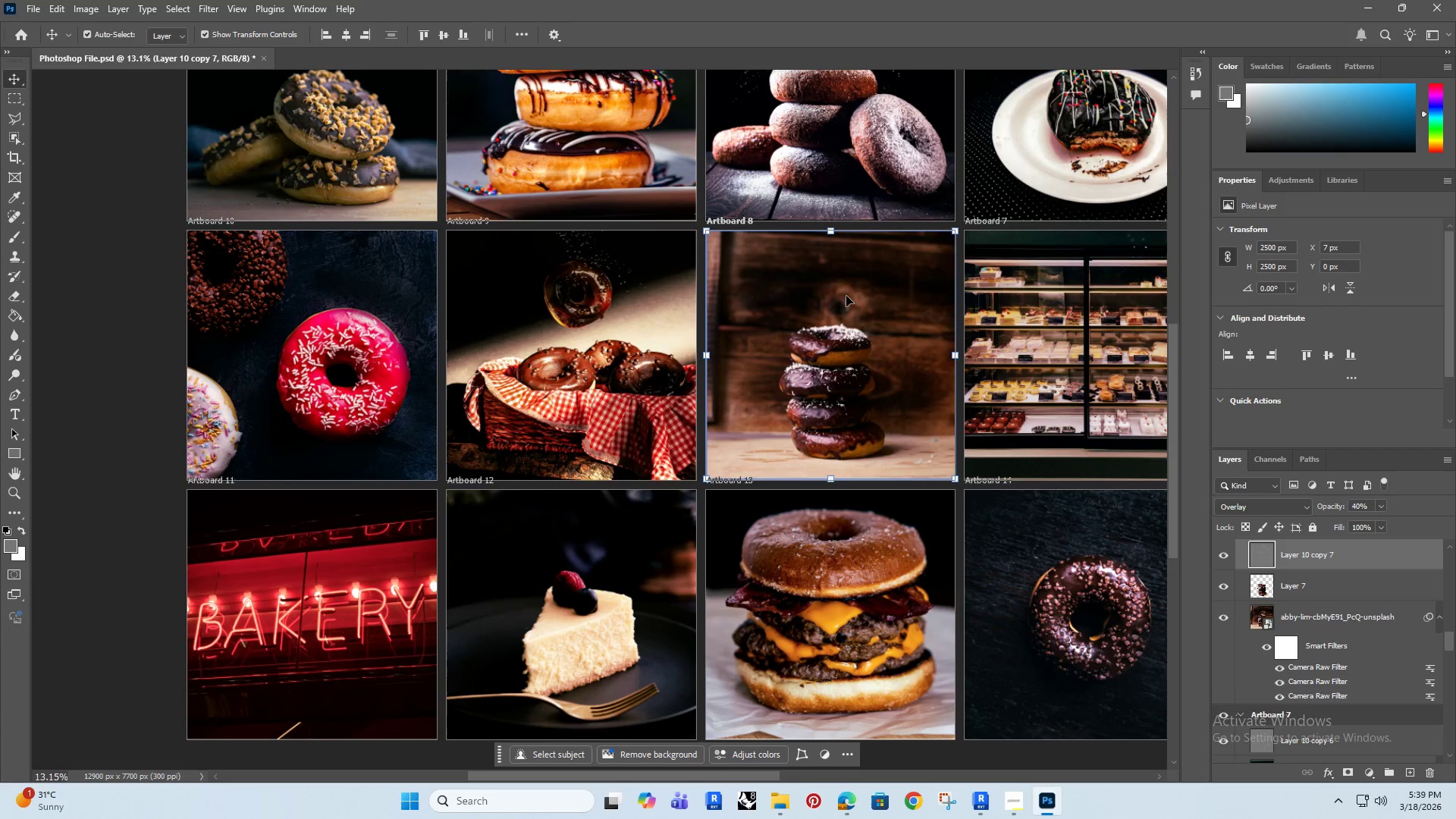 
hold_key(key=AltRight, duration=6.45)
left_click_drag(start_coordinate=[865, 284], to_coordinate=[606, 307])
 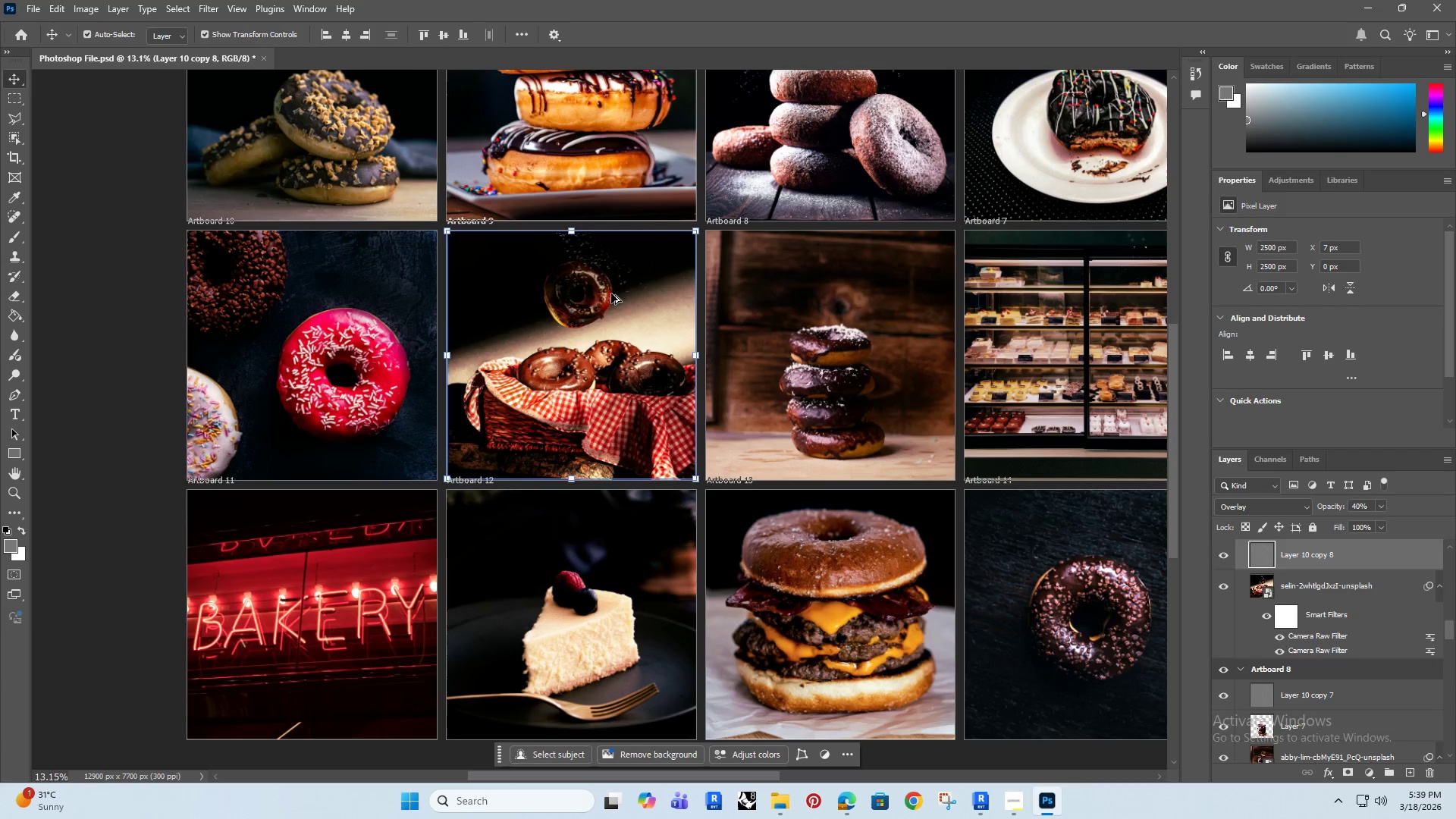 
hold_key(key=ShiftRight, duration=1.5)
 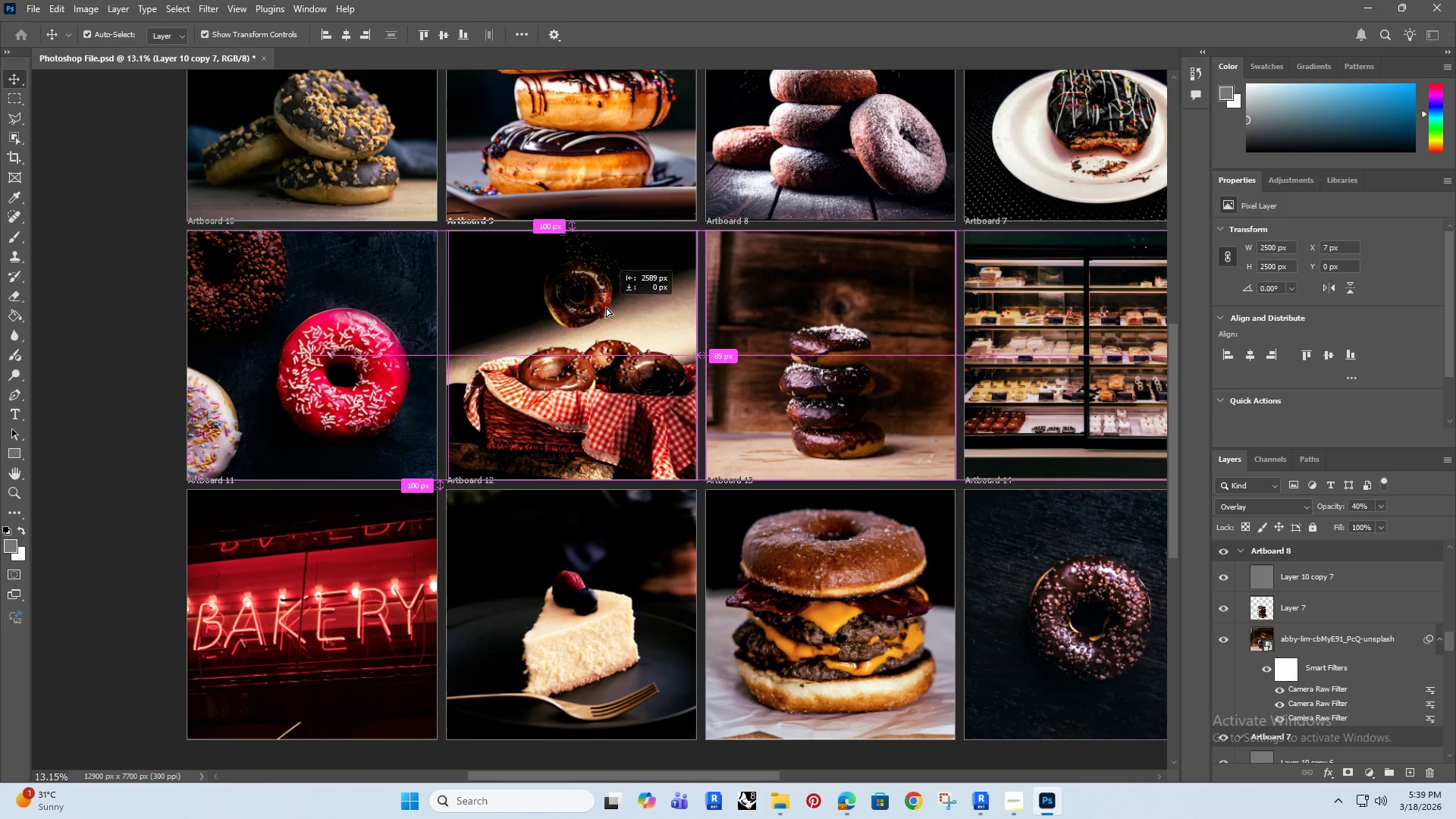 
hold_key(key=ShiftRight, duration=1.51)
 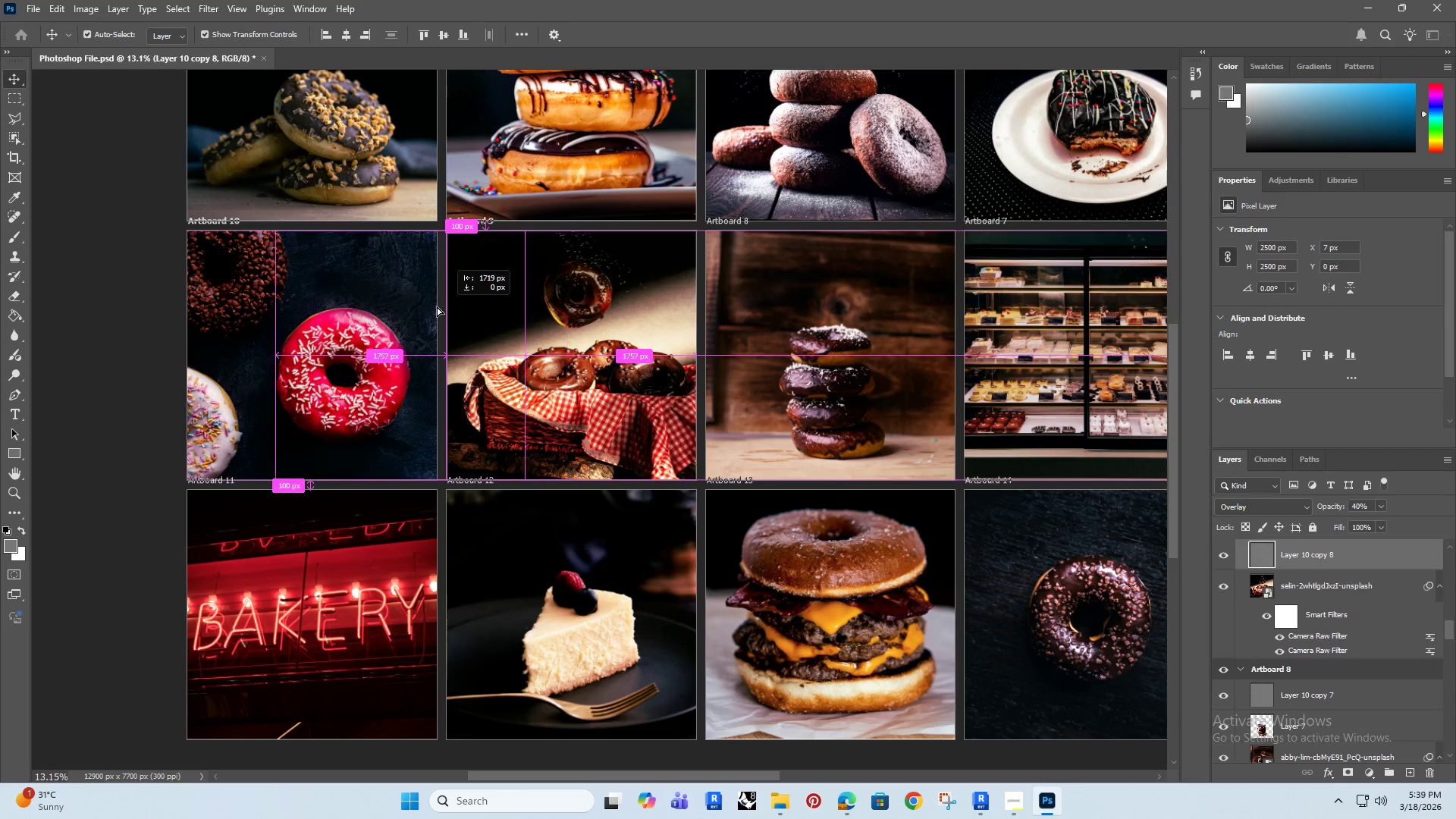 
hold_key(key=ShiftRight, duration=1.52)
left_click_drag(start_coordinate=[620, 293], to_coordinate=[361, 315])
 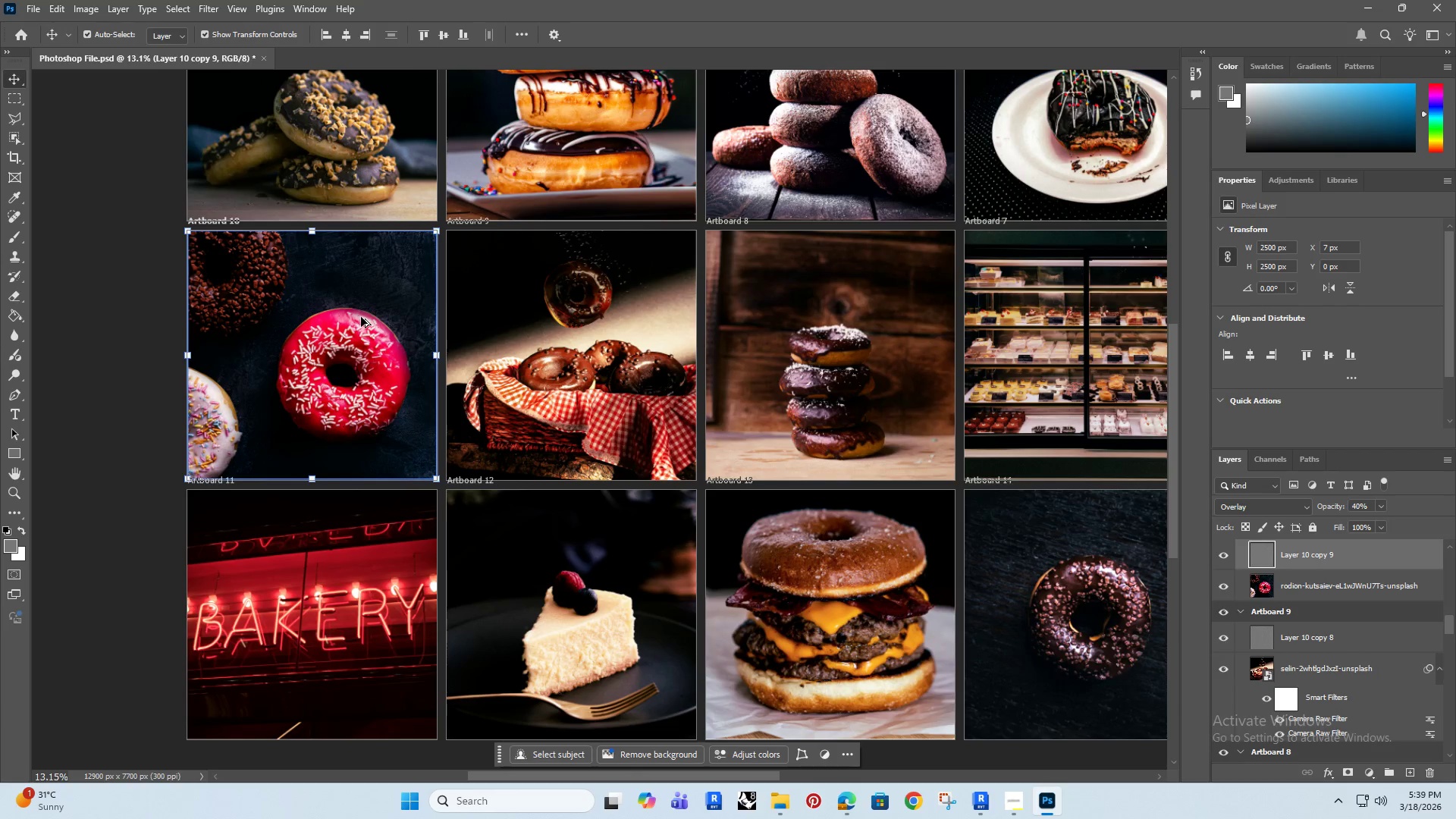 
hold_key(key=ShiftRight, duration=1.25)
 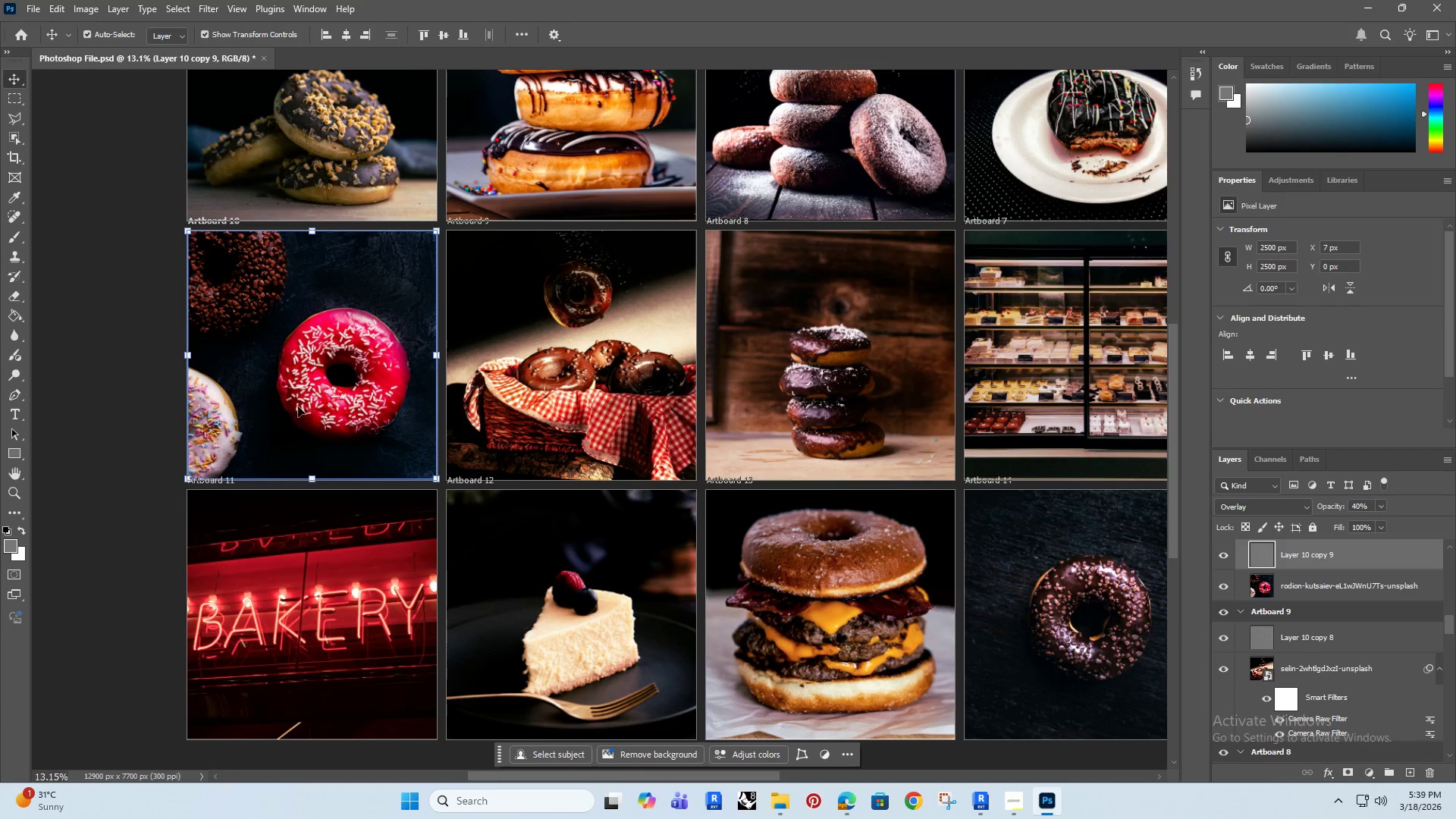 
hold_key(key=Space, duration=0.7)
 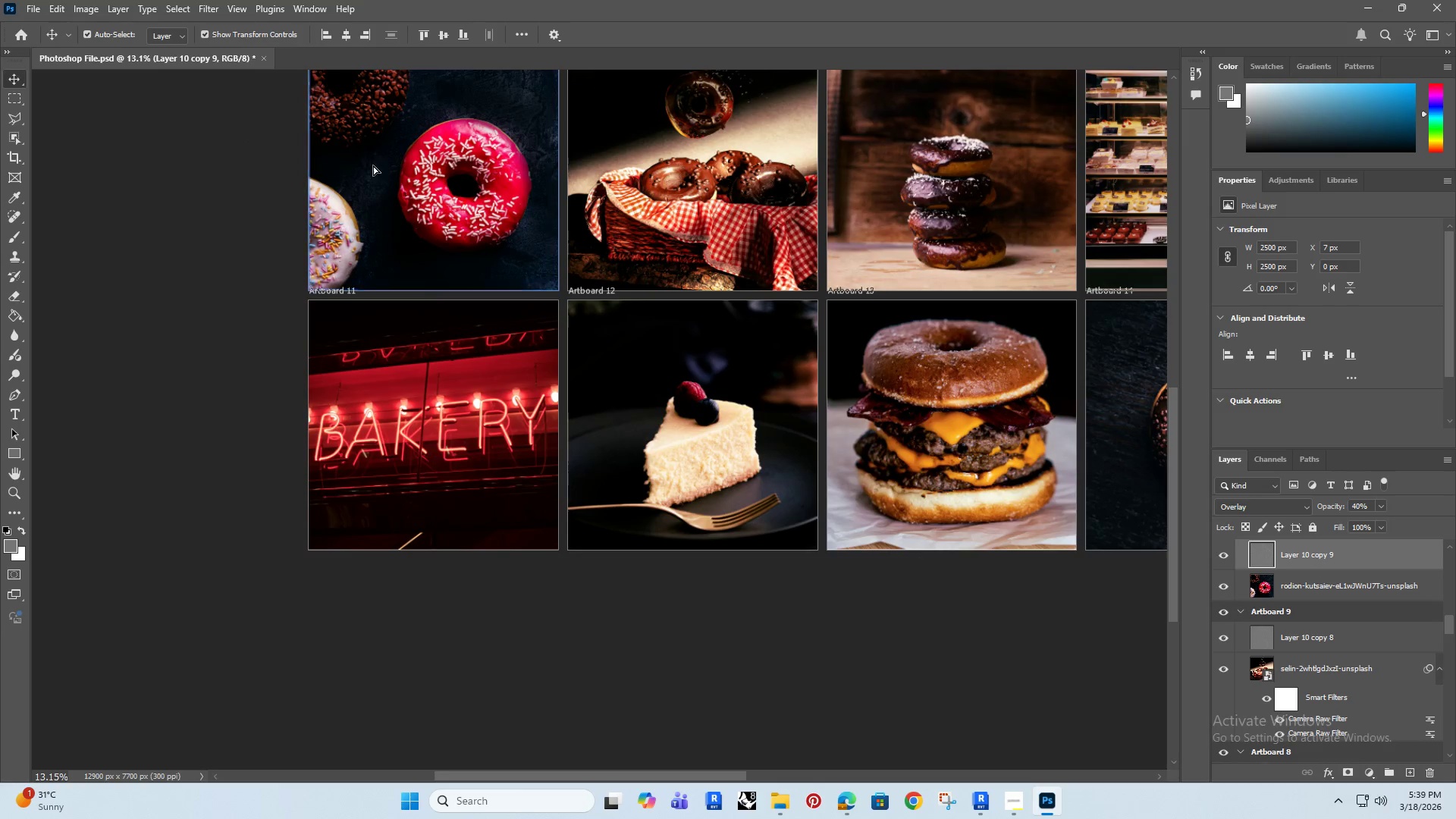 
left_click_drag(start_coordinate=[224, 419], to_coordinate=[346, 230])
 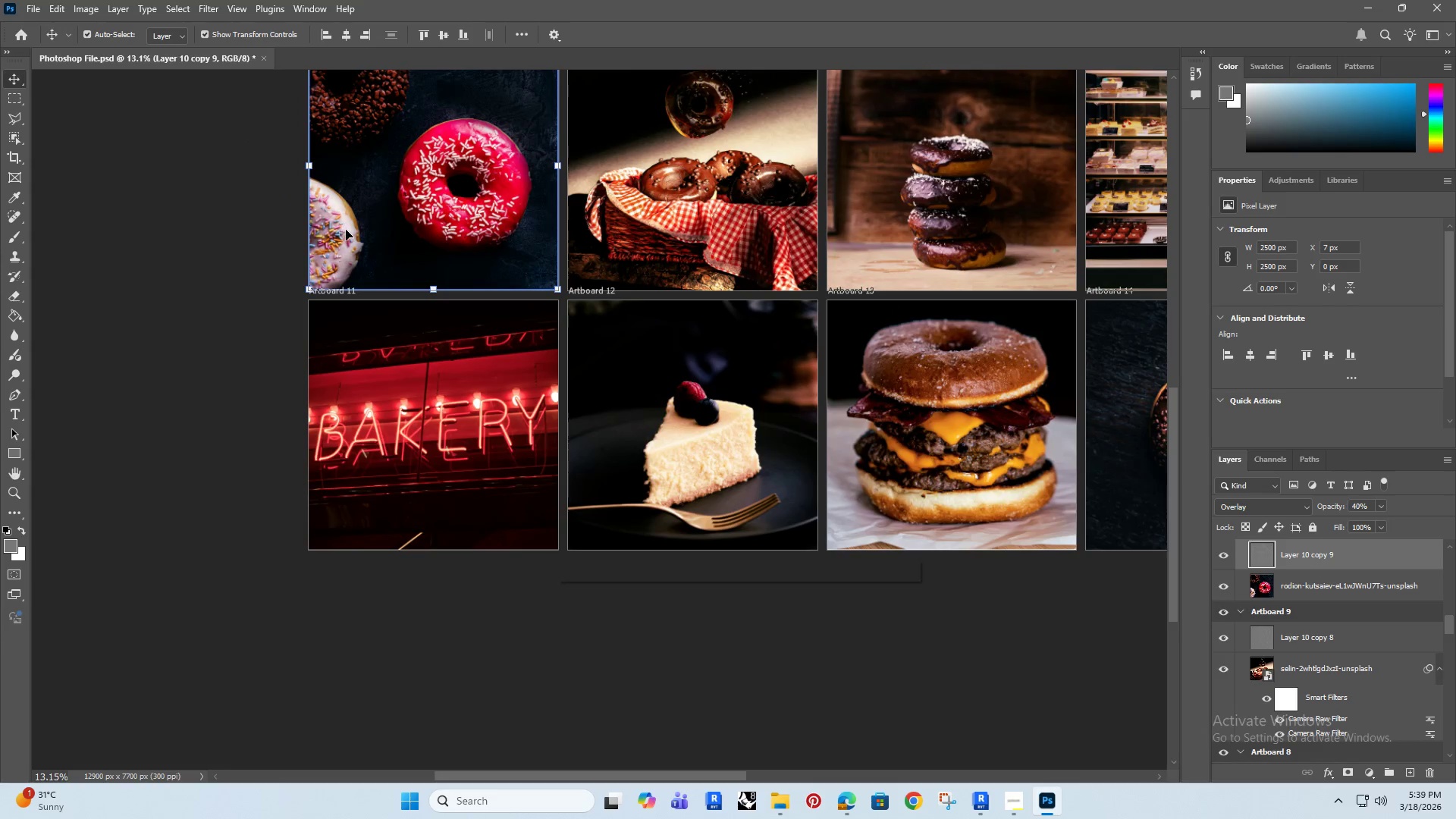 
hold_key(key=Space, duration=6.02)
 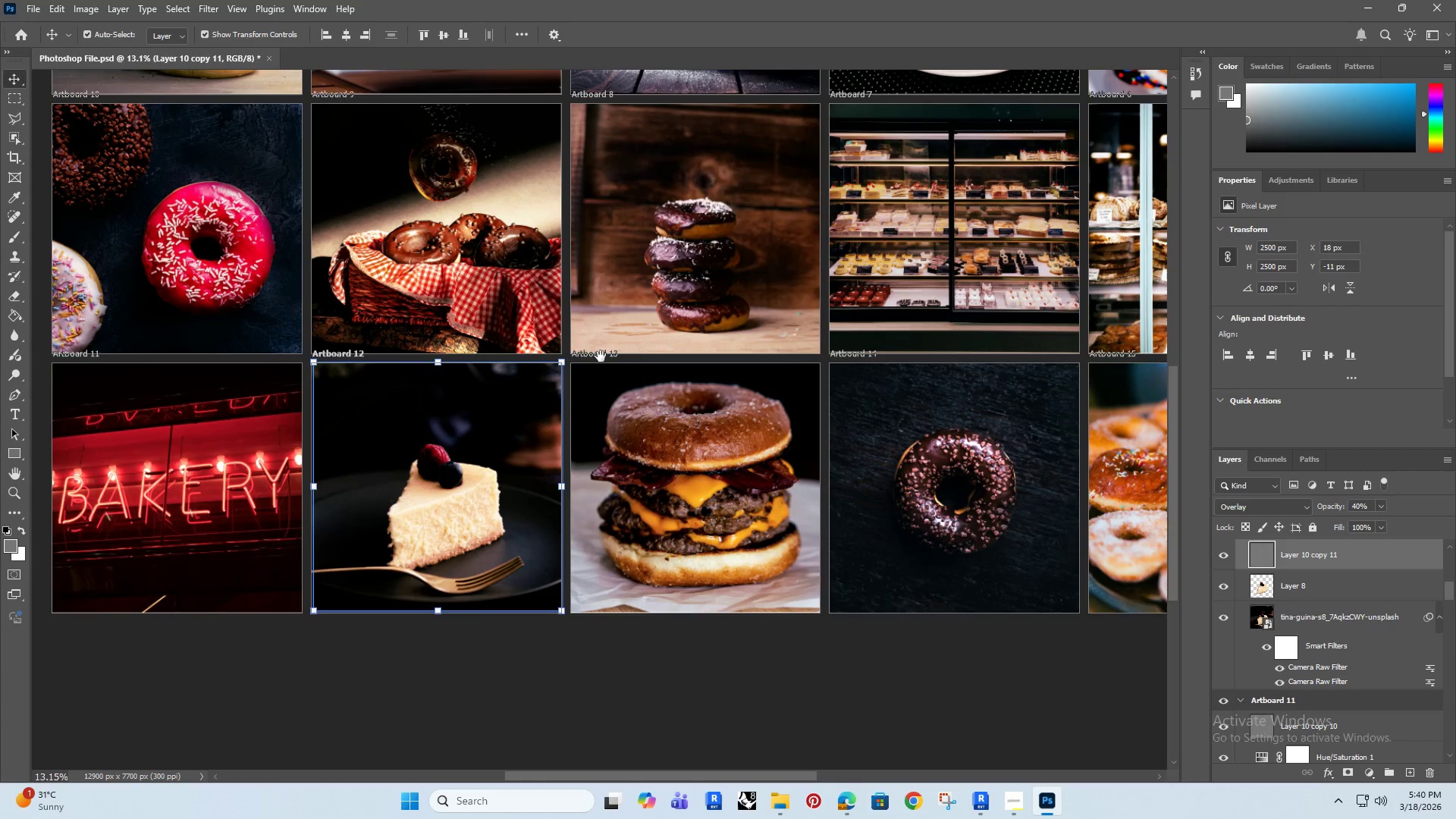 
hold_key(key=AltRight, duration=5.58)
left_click_drag(start_coordinate=[374, 155], to_coordinate=[378, 411])
 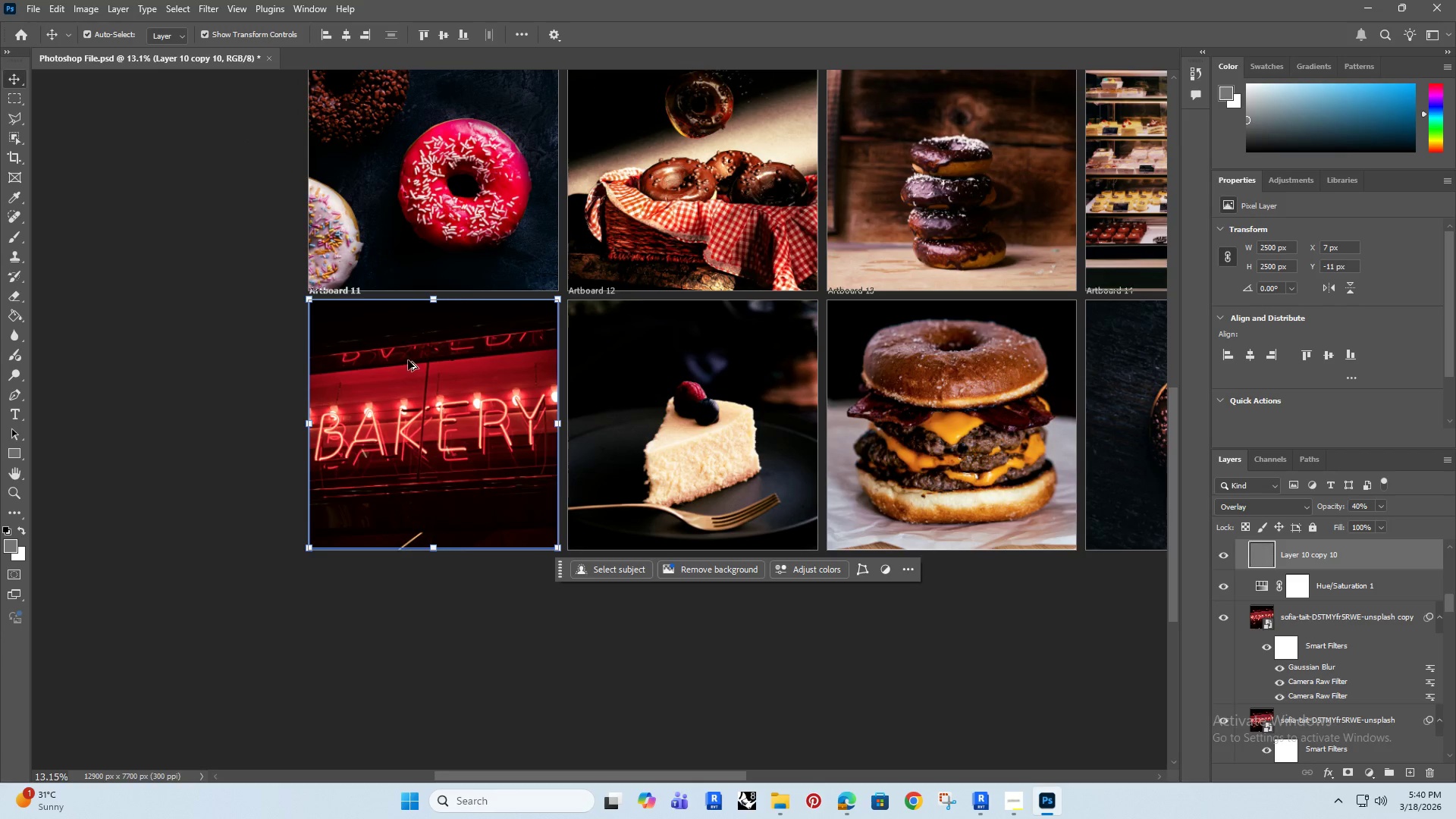 
hold_key(key=ShiftRight, duration=1.5)
 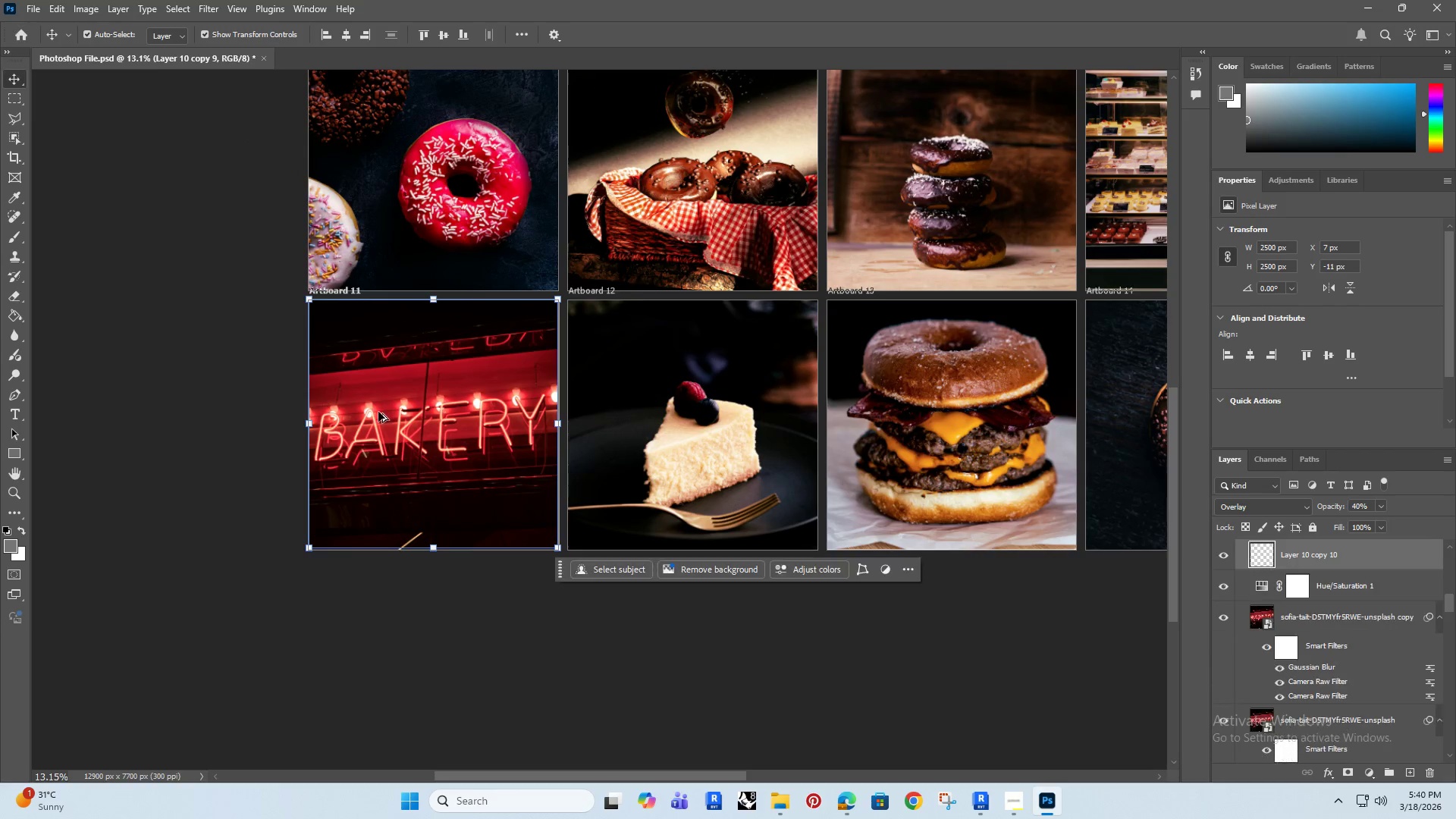 
hold_key(key=ShiftRight, duration=1.52)
left_click_drag(start_coordinate=[408, 359], to_coordinate=[668, 340])
 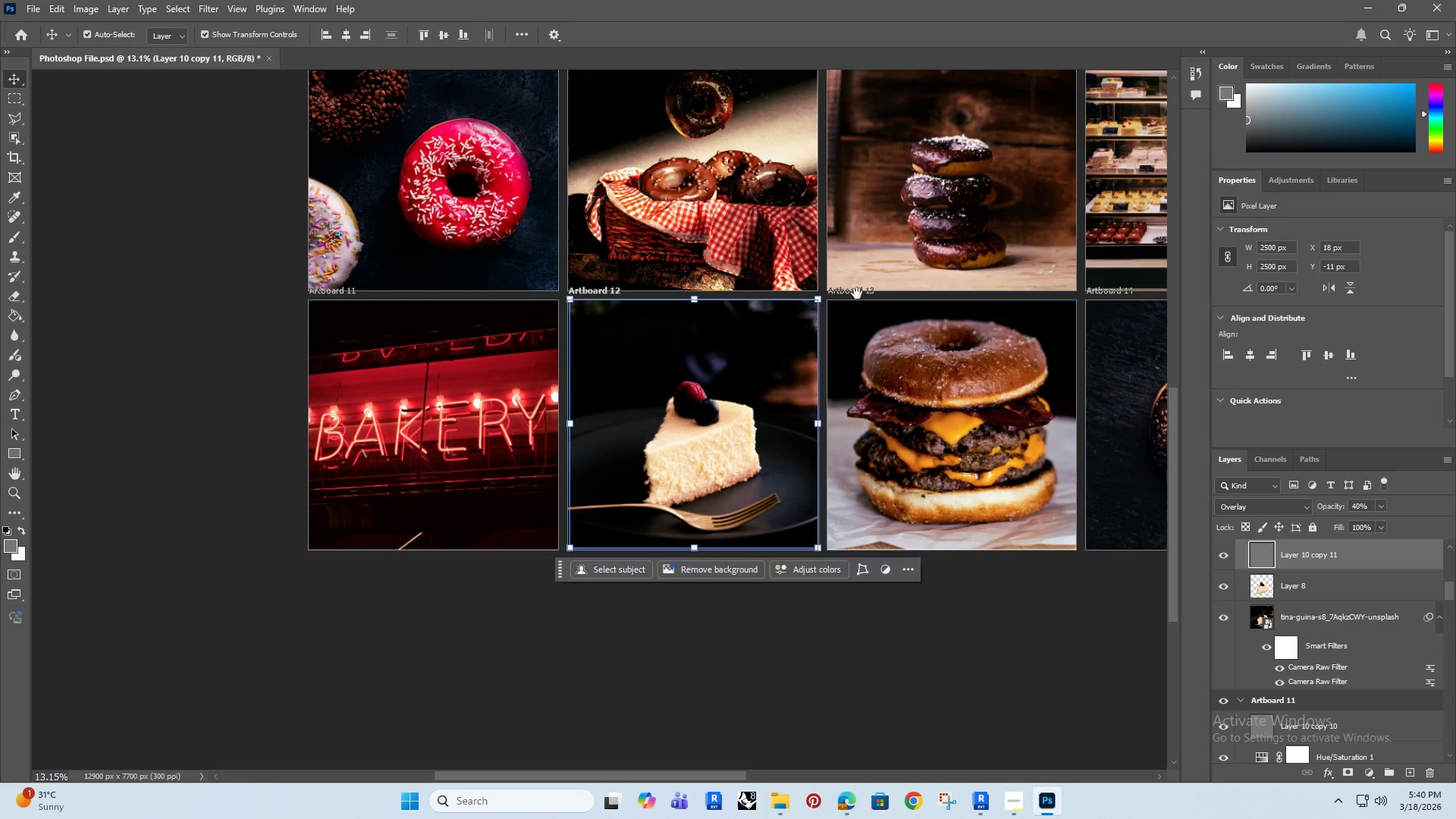 
hold_key(key=ShiftRight, duration=1.52)
 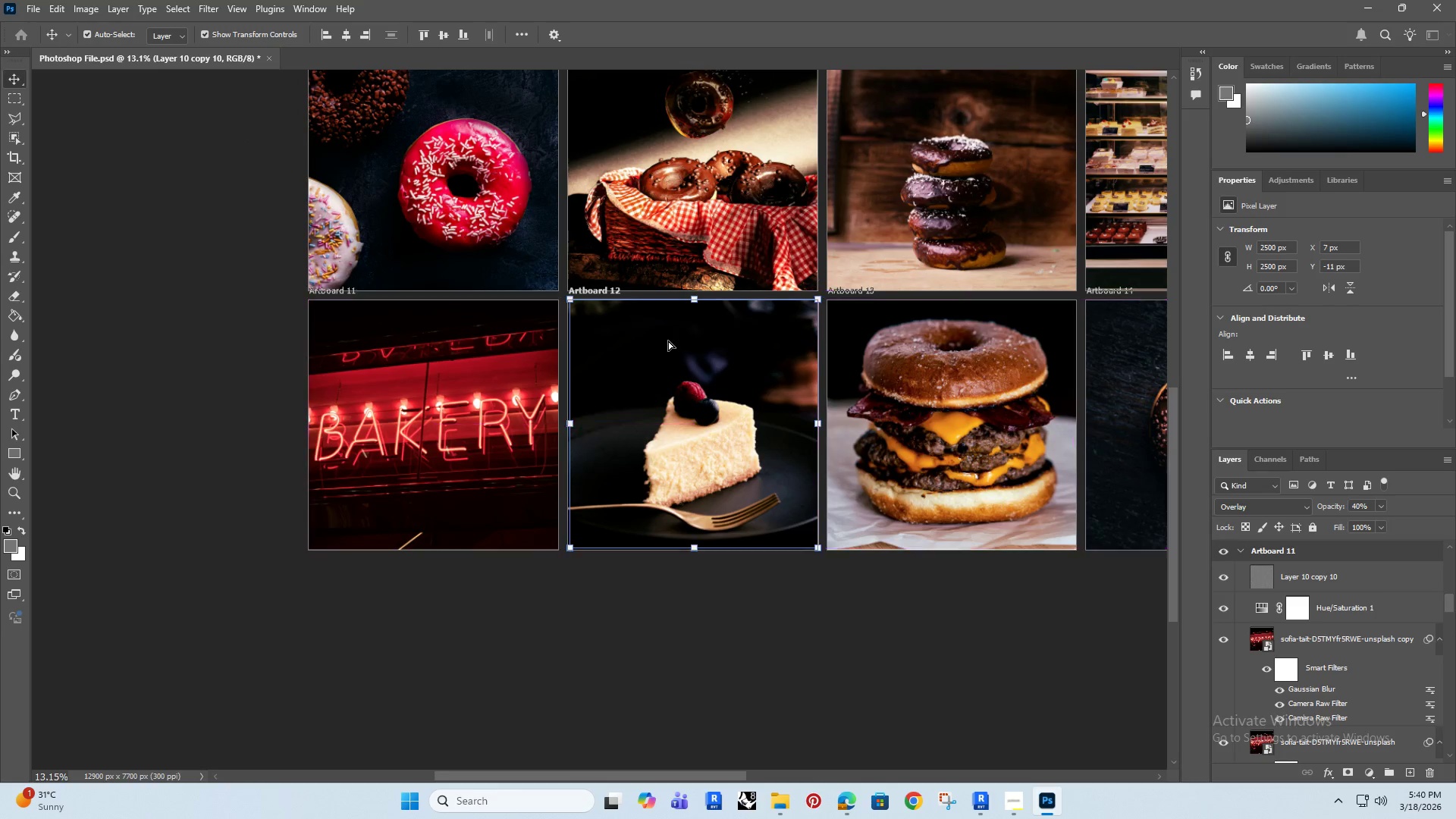 
hold_key(key=ShiftRight, duration=0.62)
 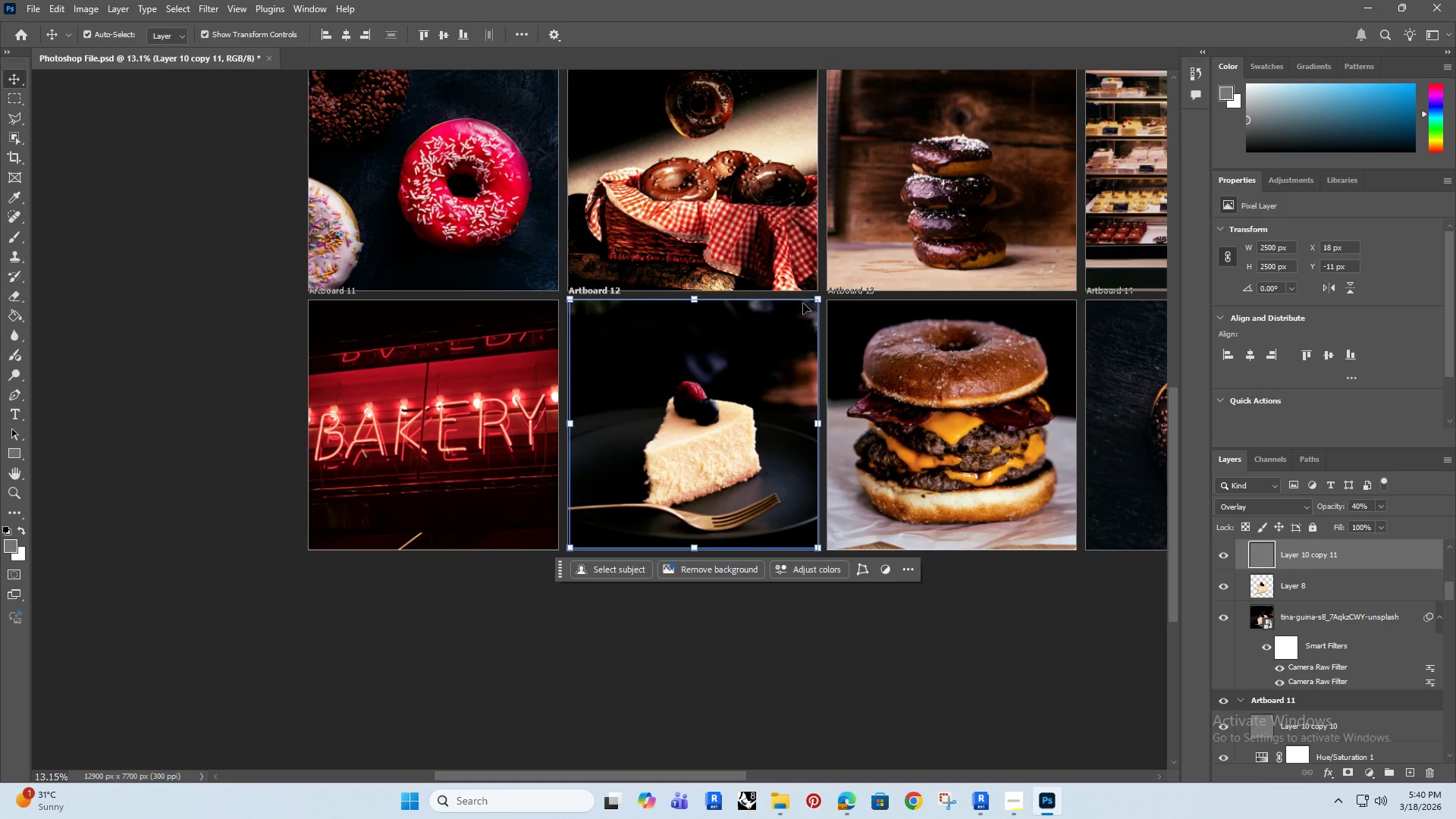 
hold_key(key=Space, duration=0.77)
 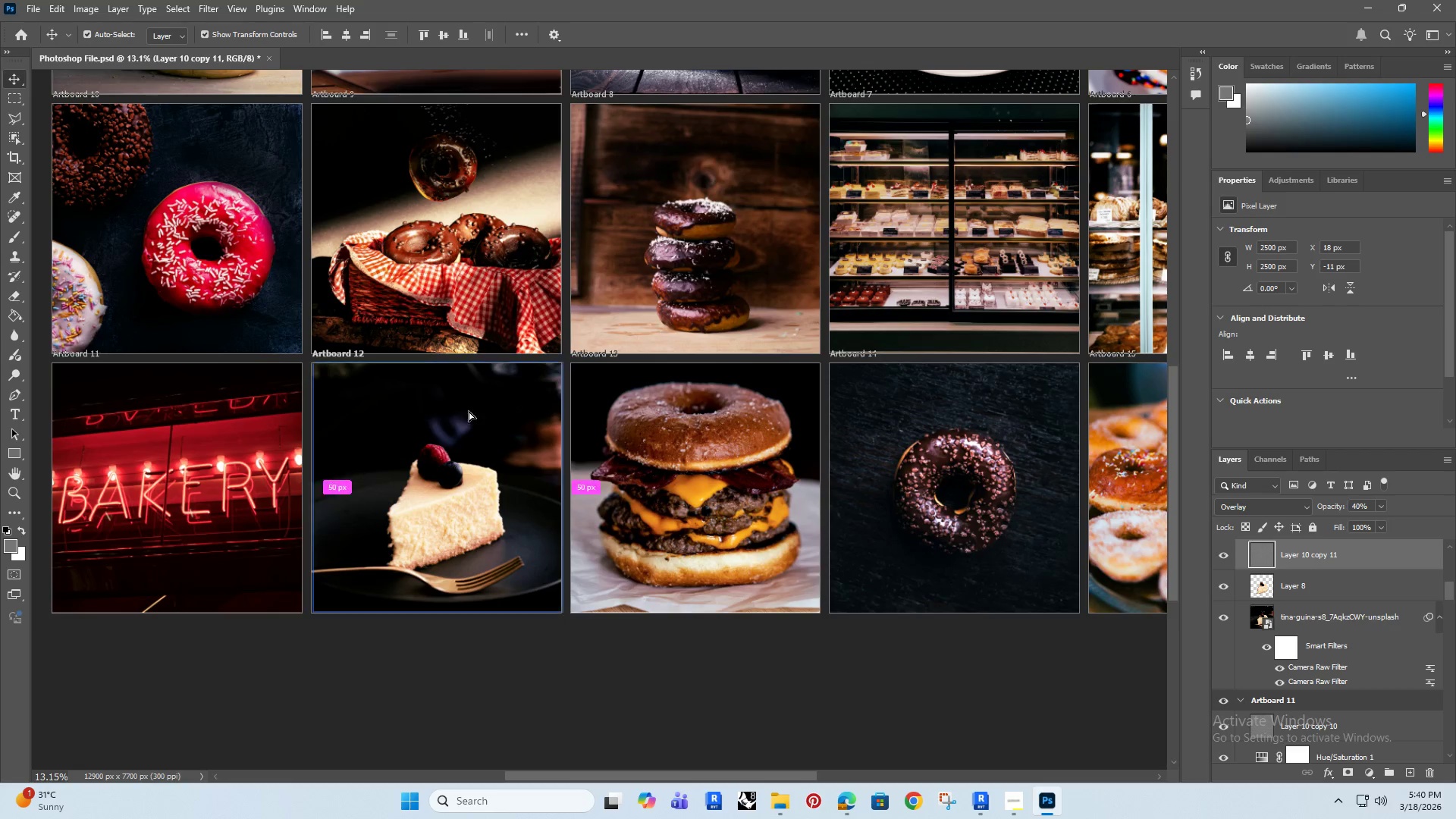 
left_click_drag(start_coordinate=[857, 293], to_coordinate=[601, 356])
 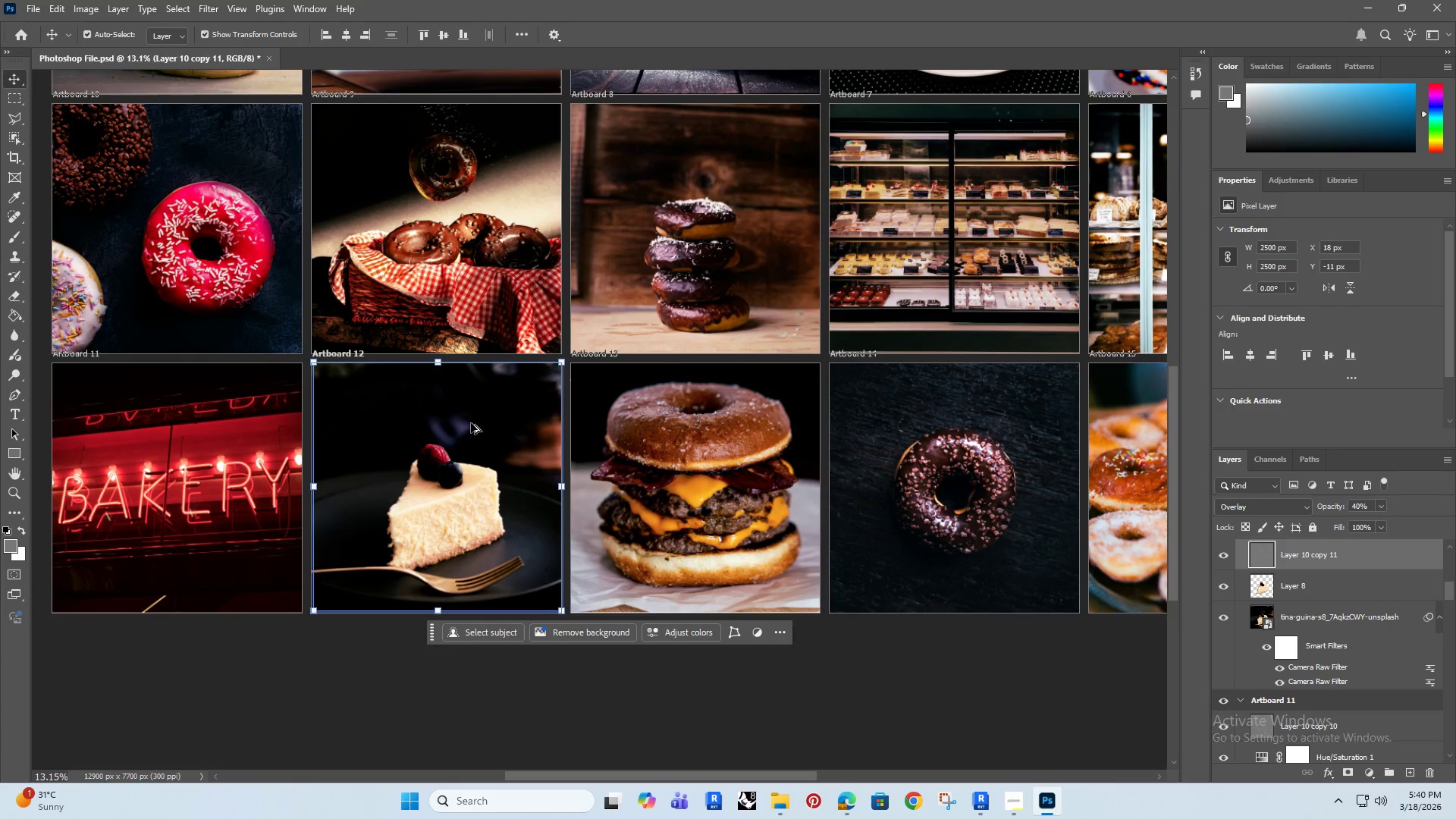 
hold_key(key=AltRight, duration=2.5)
left_click_drag(start_coordinate=[422, 411], to_coordinate=[678, 396])
 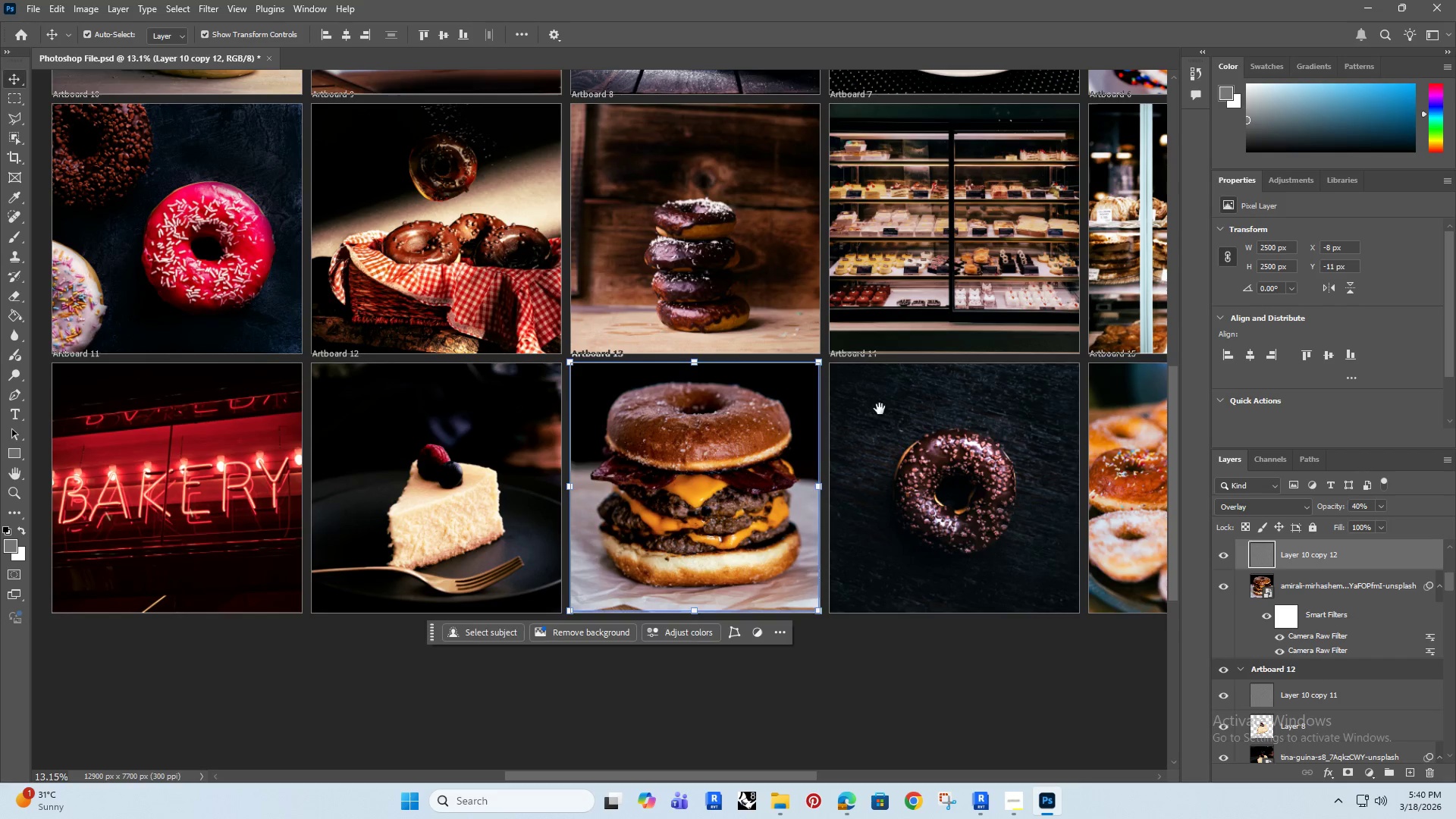 
hold_key(key=ShiftRight, duration=1.5)
 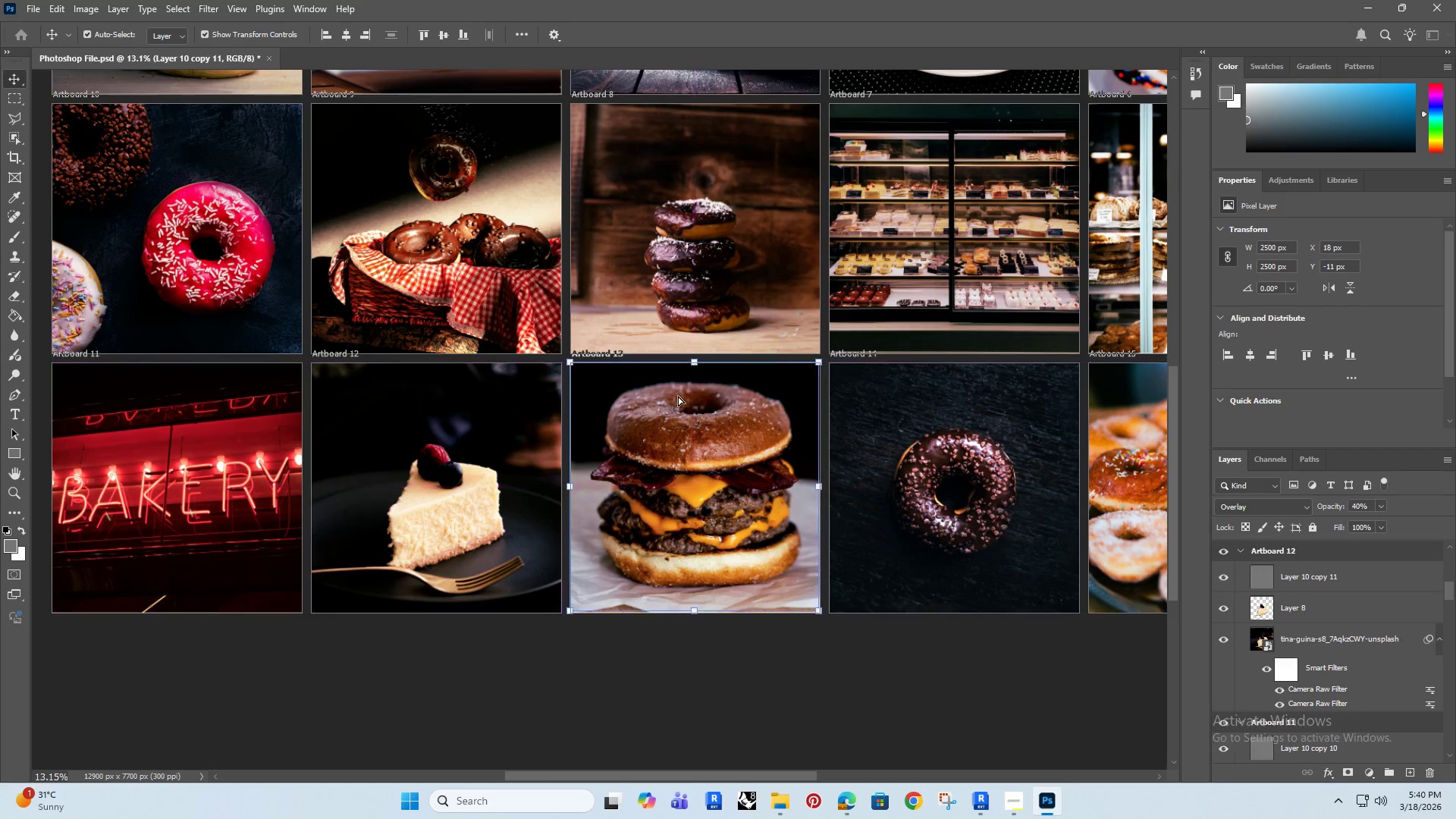 
hold_key(key=ShiftRight, duration=0.59)
 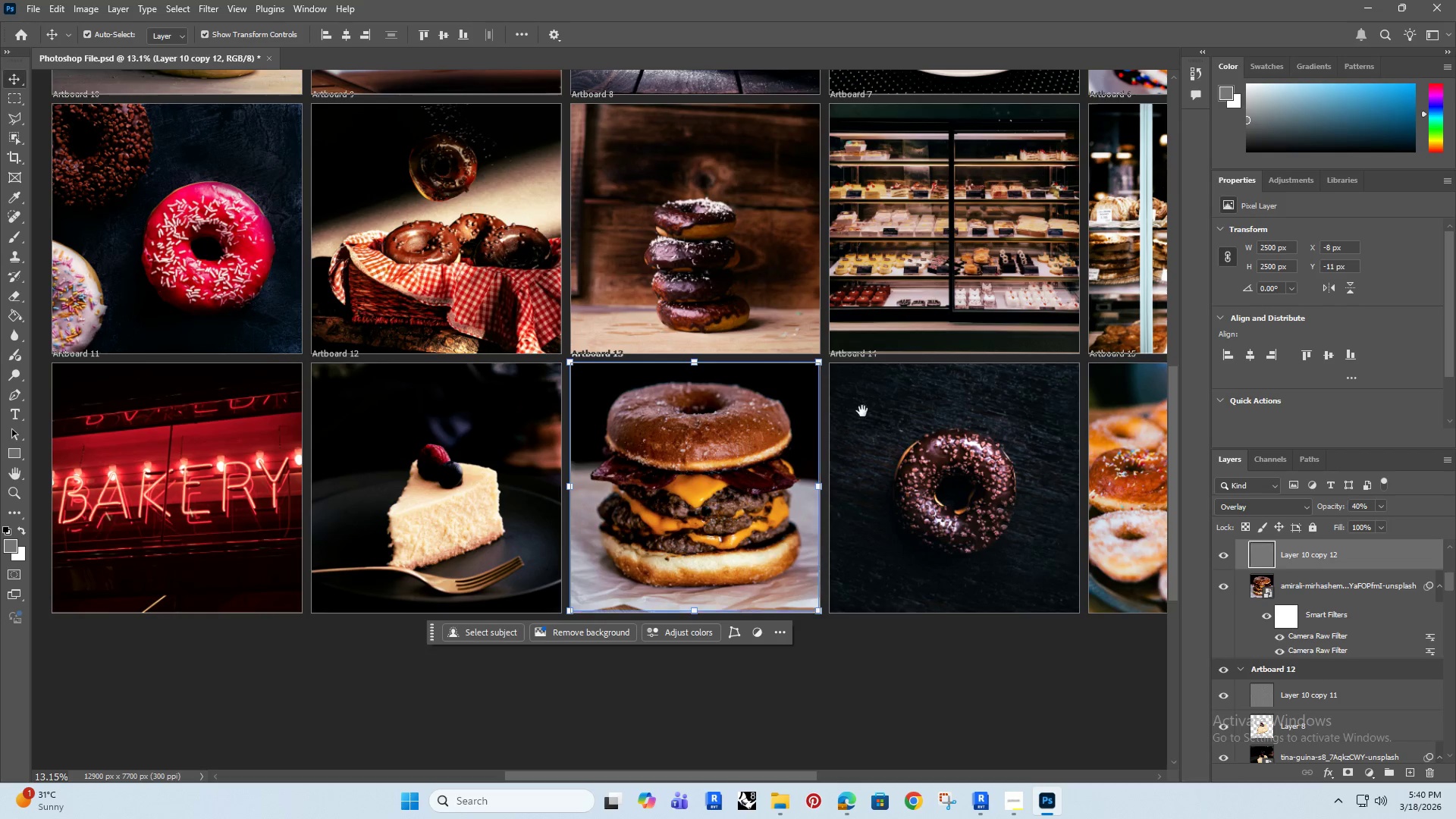 
hold_key(key=Space, duration=0.66)
 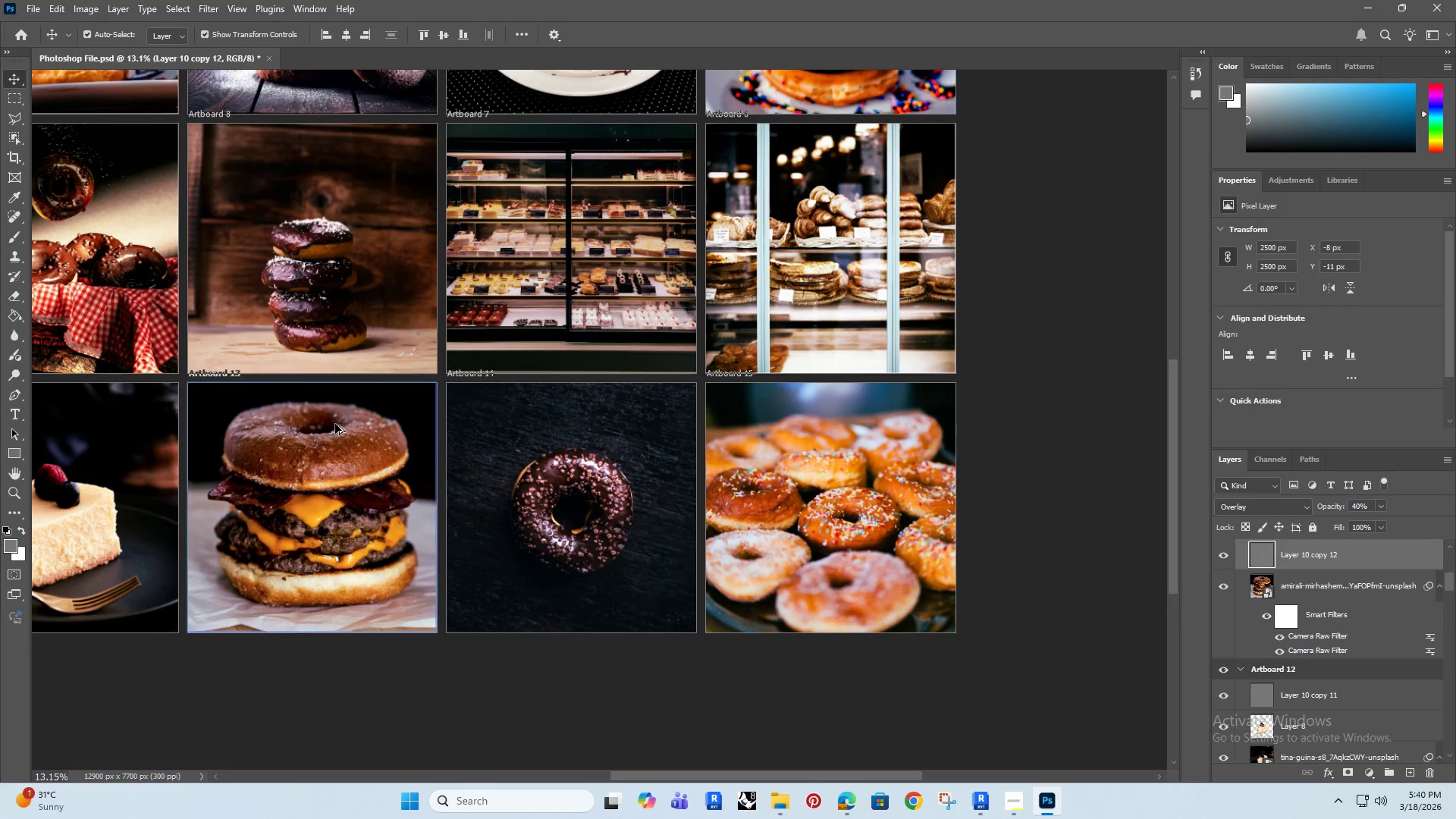 
left_click_drag(start_coordinate=[880, 409], to_coordinate=[497, 428])
 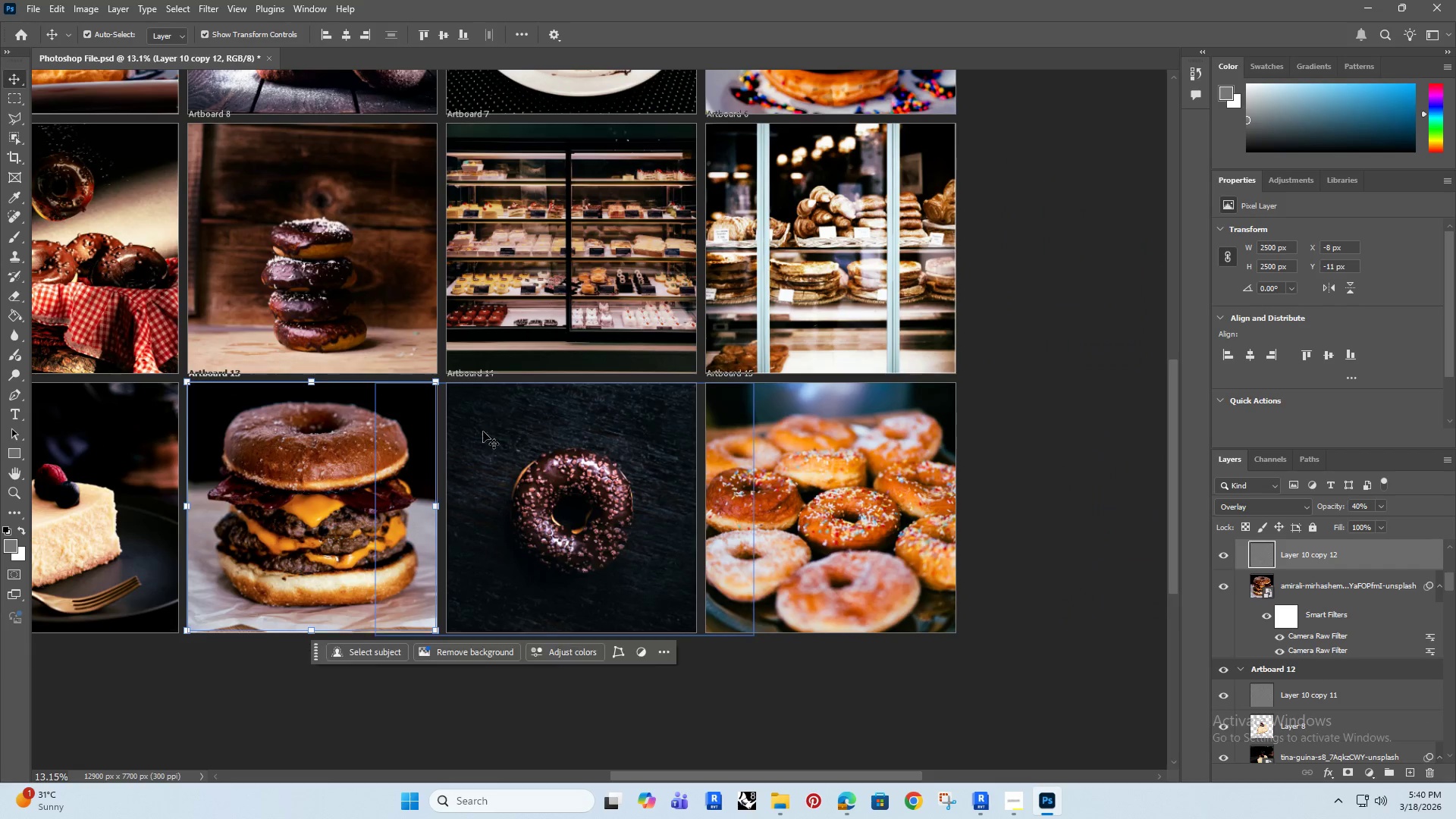 
hold_key(key=AltRight, duration=5.45)
left_click_drag(start_coordinate=[335, 424], to_coordinate=[595, 419])
 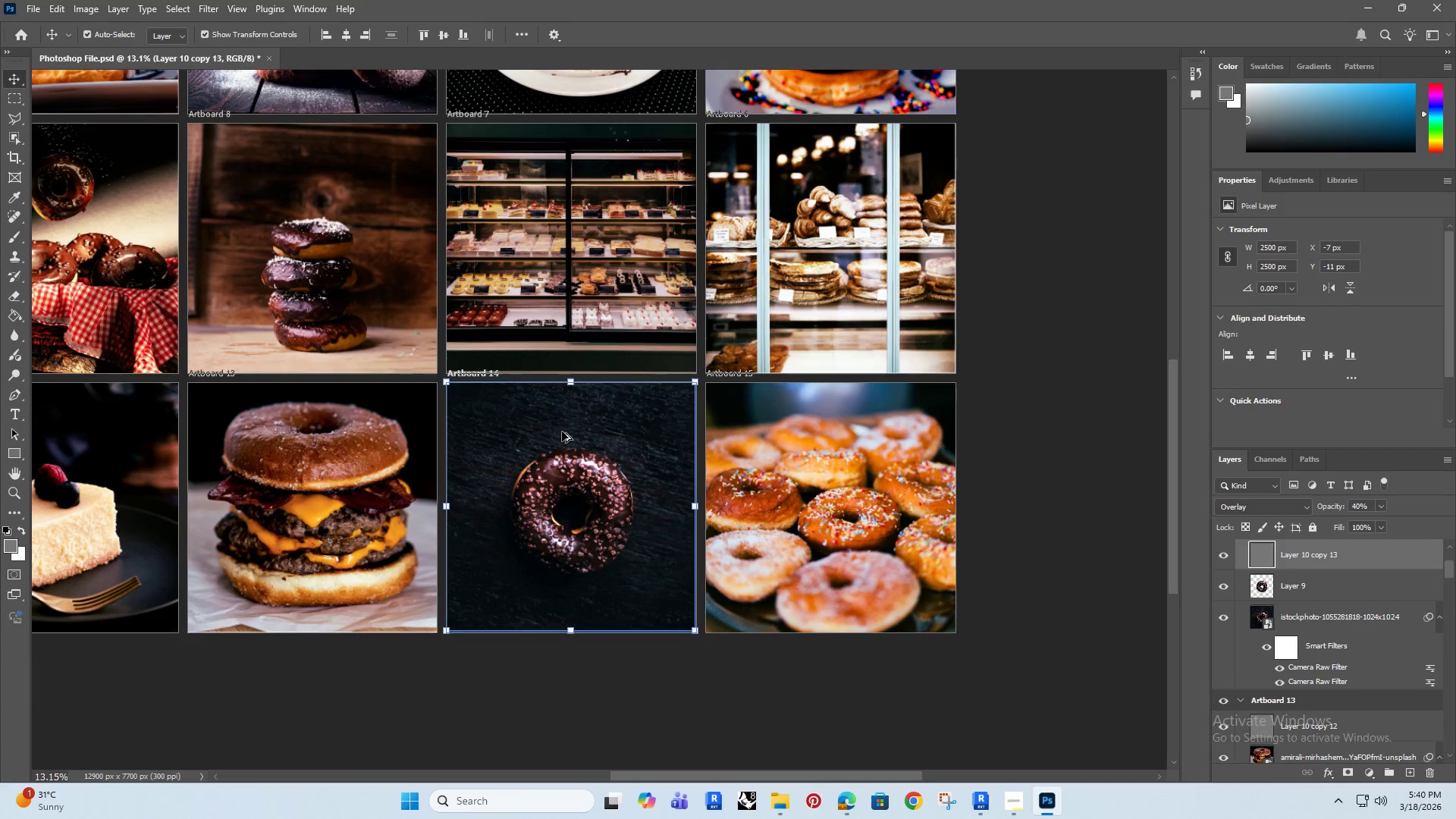 
hold_key(key=ShiftRight, duration=1.5)
 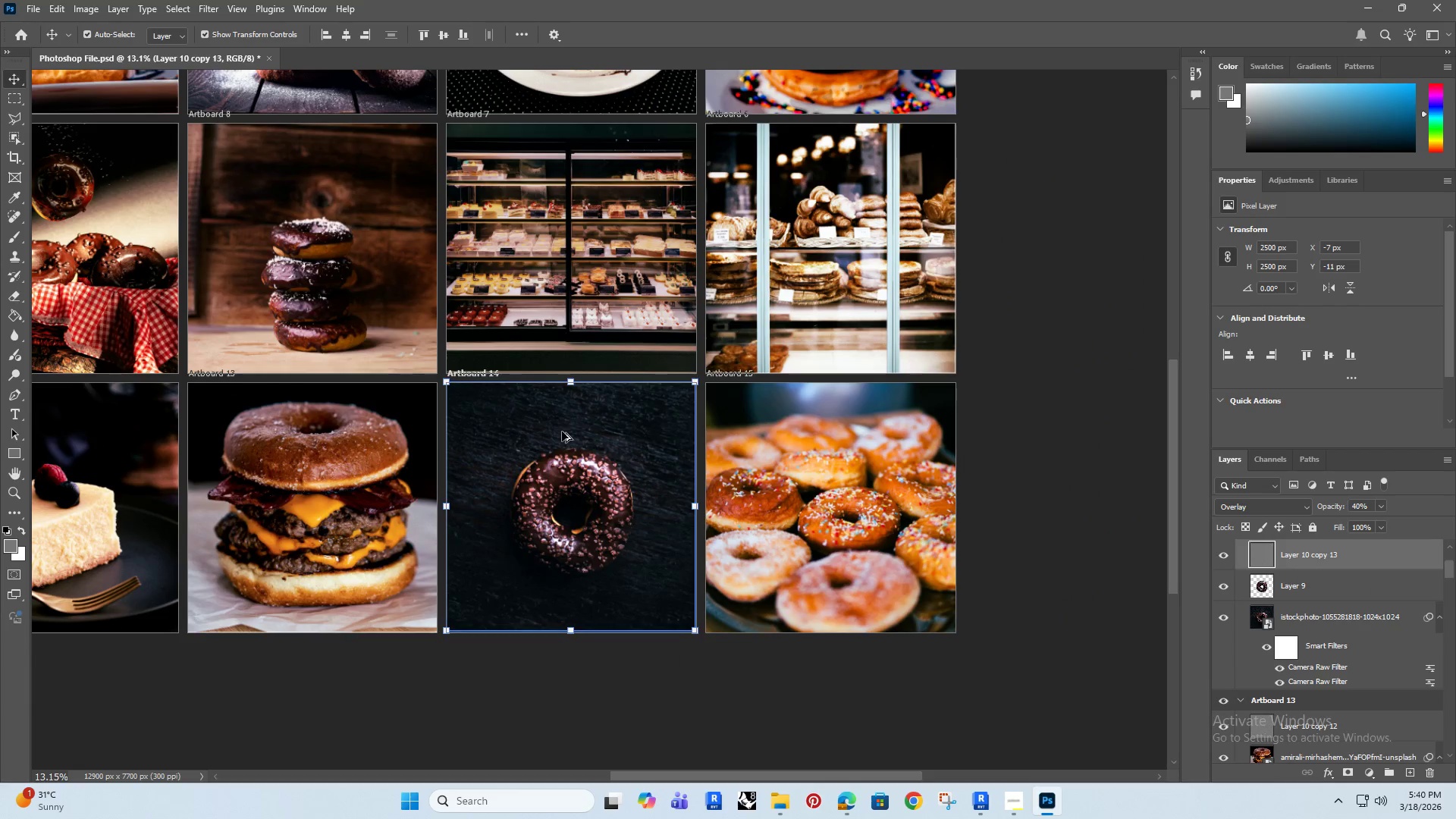 
hold_key(key=ShiftRight, duration=1.51)
left_click_drag(start_coordinate=[562, 431], to_coordinate=[824, 428])
 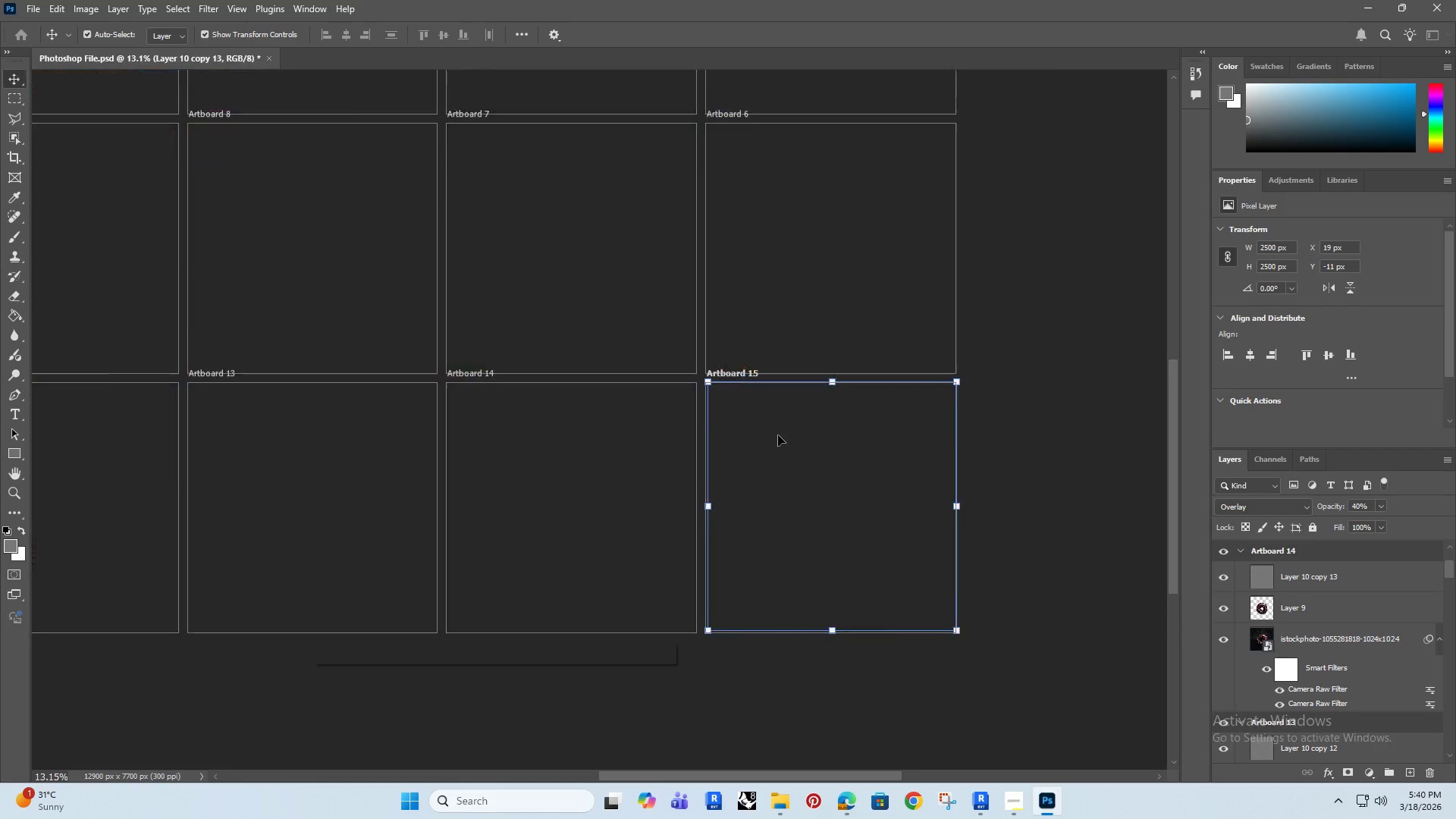 
hold_key(key=ShiftRight, duration=1.5)
 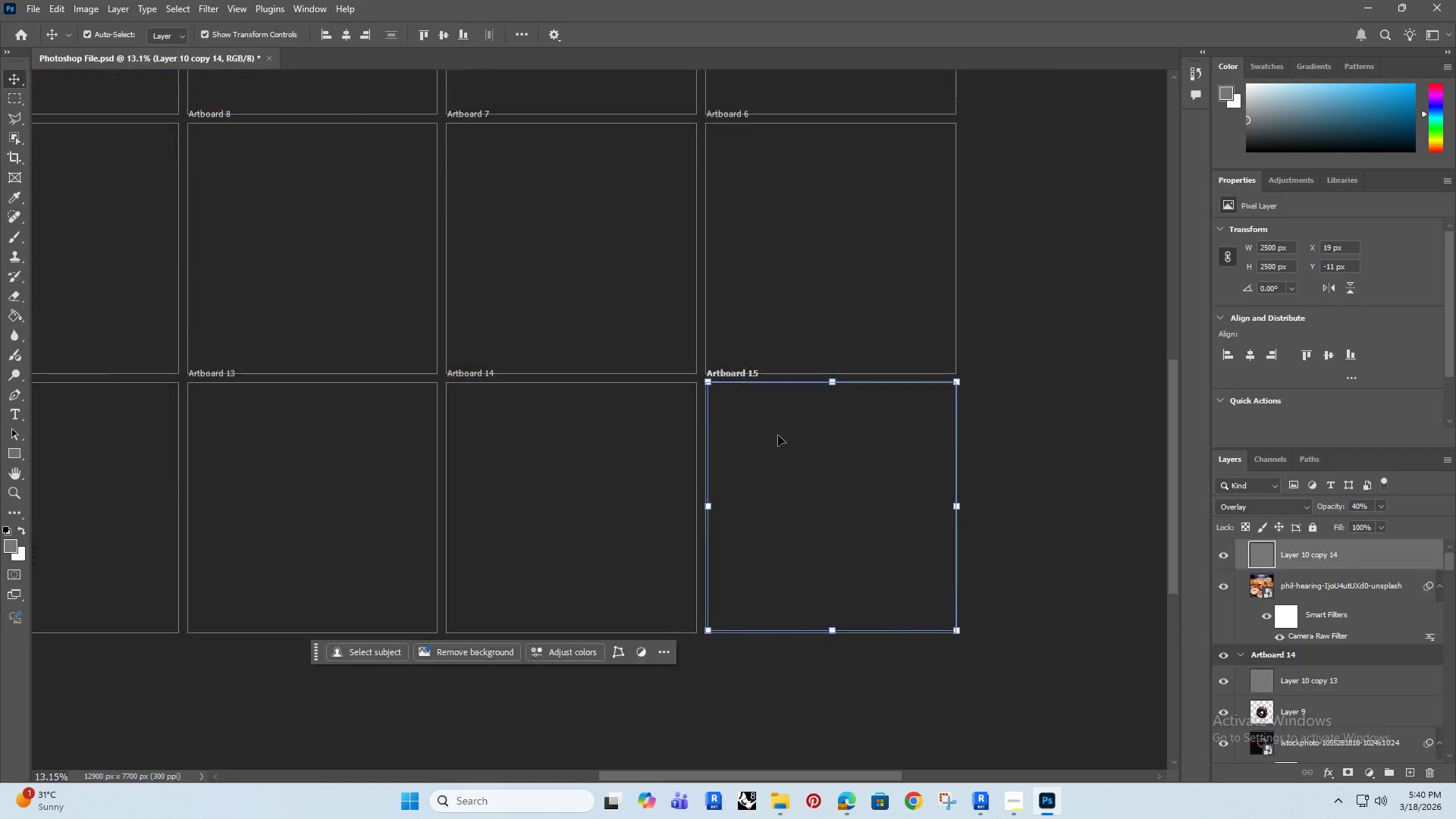 
hold_key(key=ShiftRight, duration=0.39)
 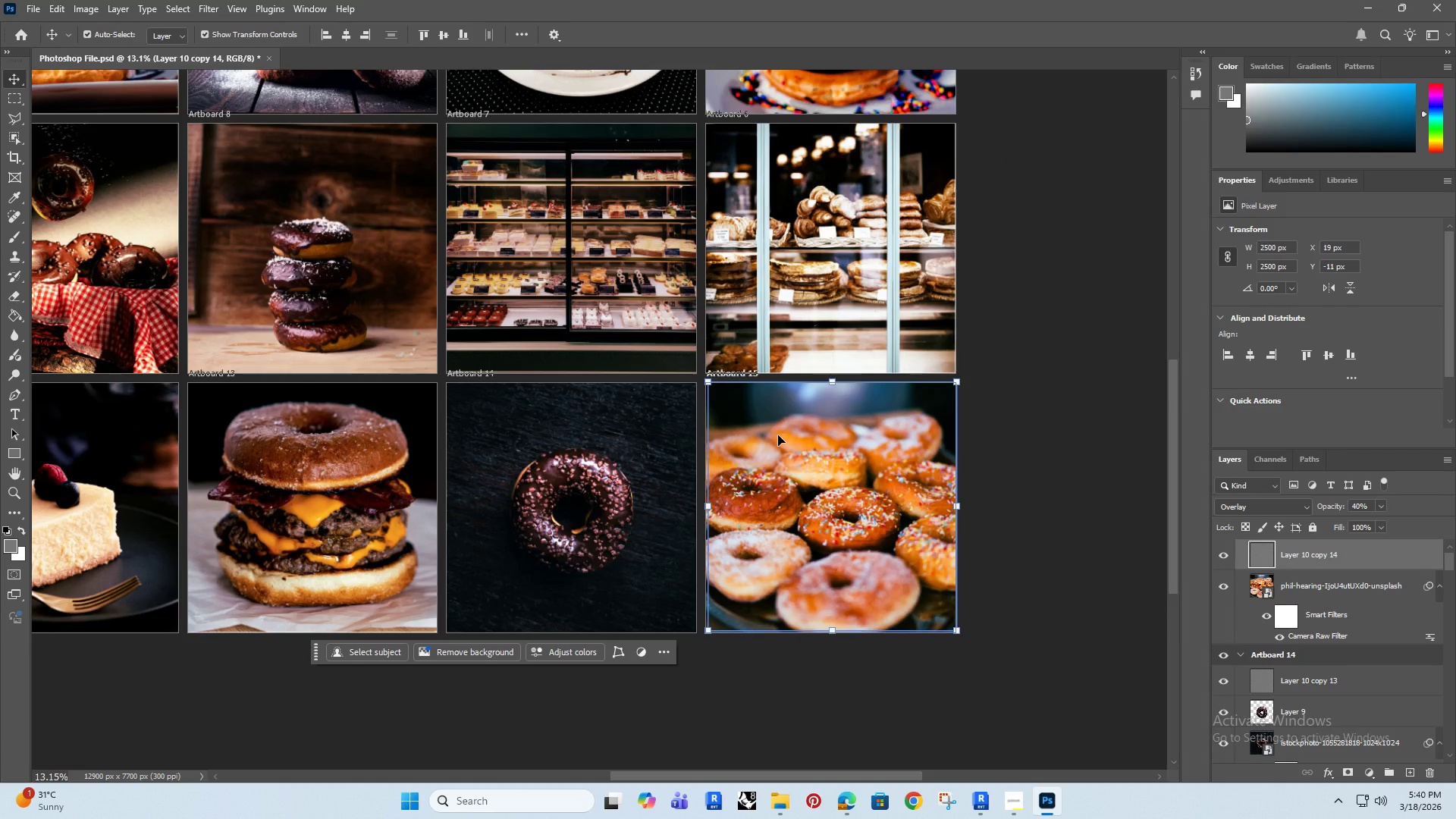 
wait(6.84)
 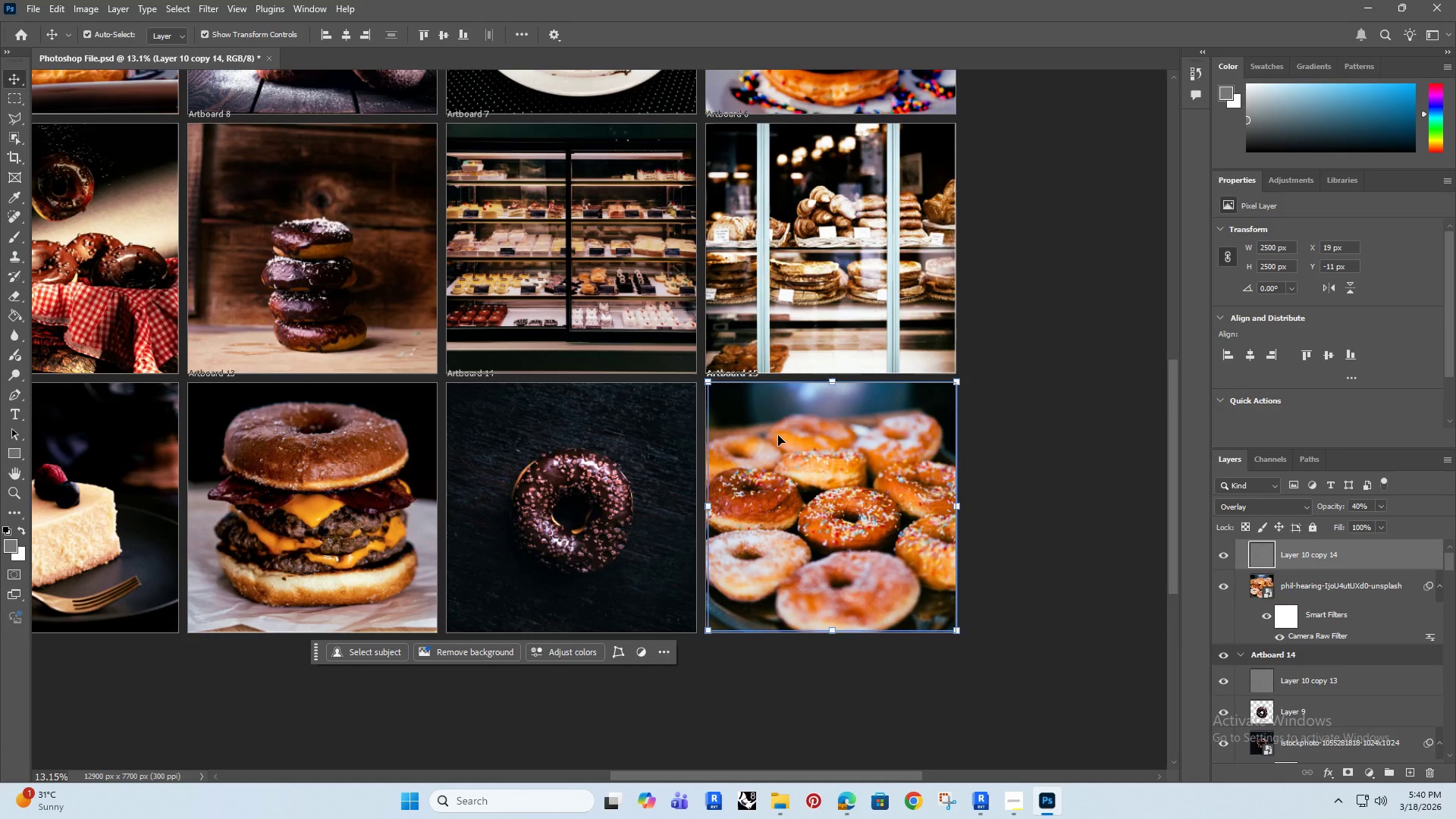 
left_click([1030, 423])
 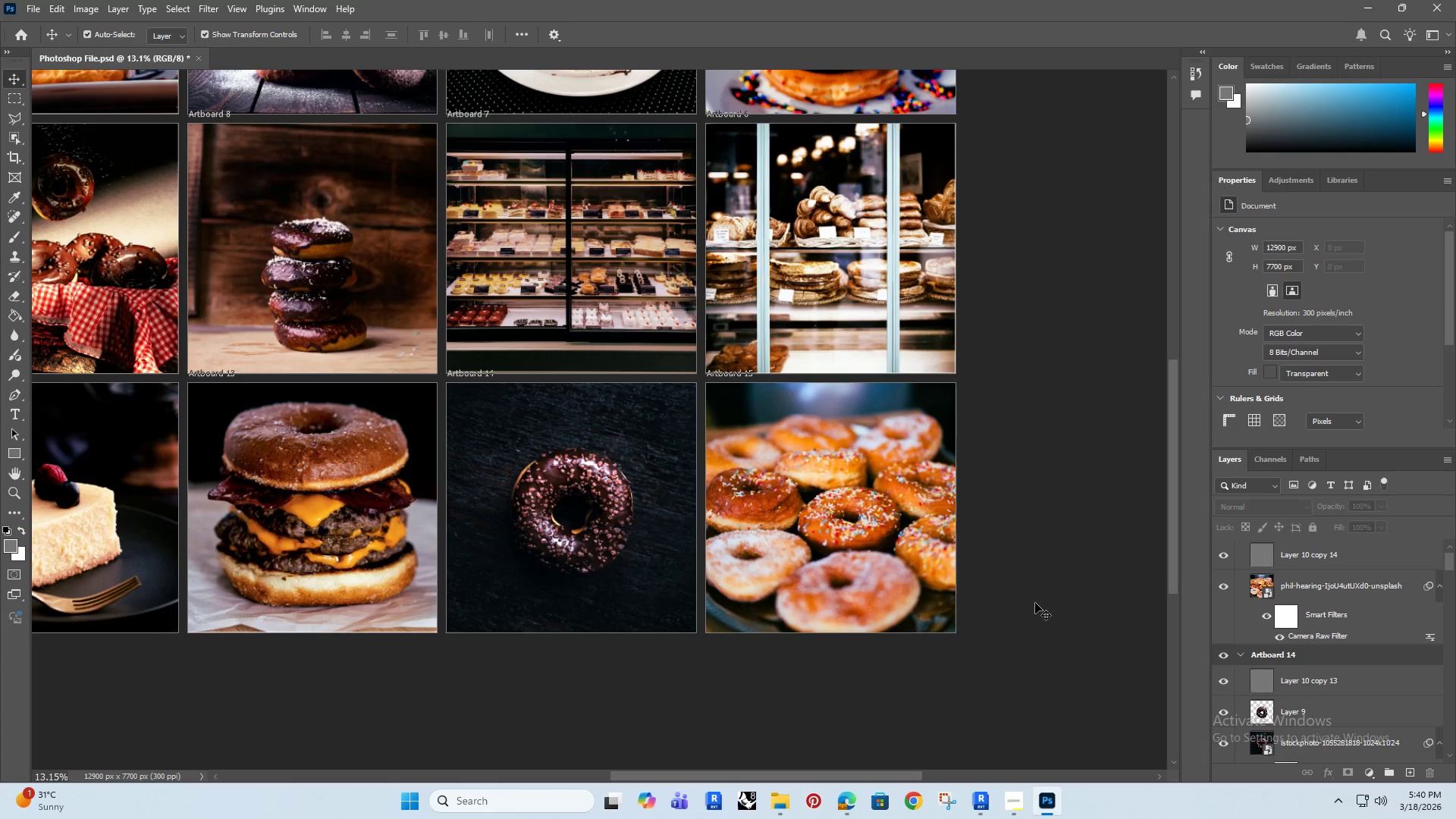 
hold_key(key=AltRight, duration=0.42)
scroll: coordinate [1028, 601], scroll_direction: down, amount: 4.0
 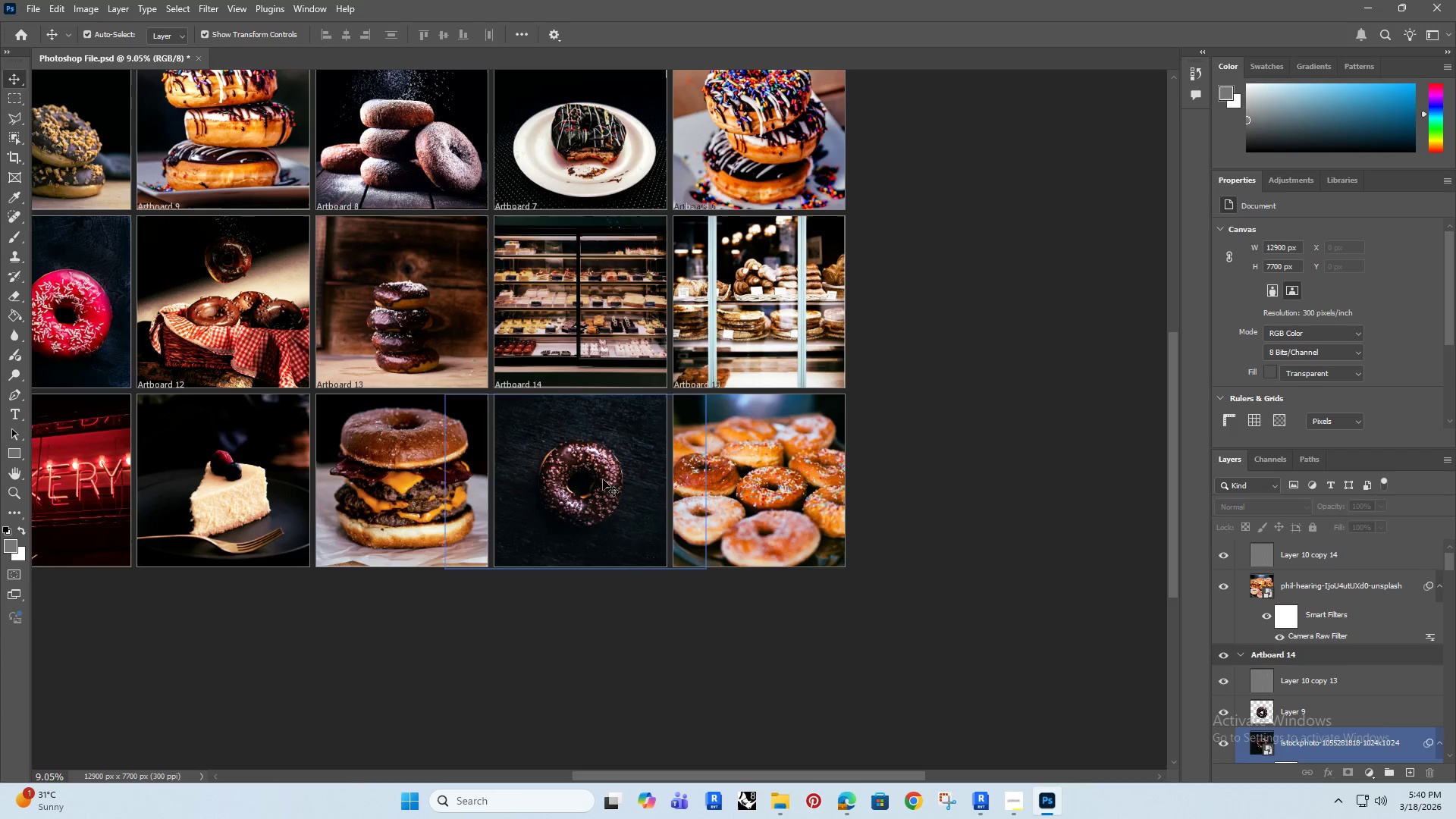 
hold_key(key=Space, duration=1.02)
 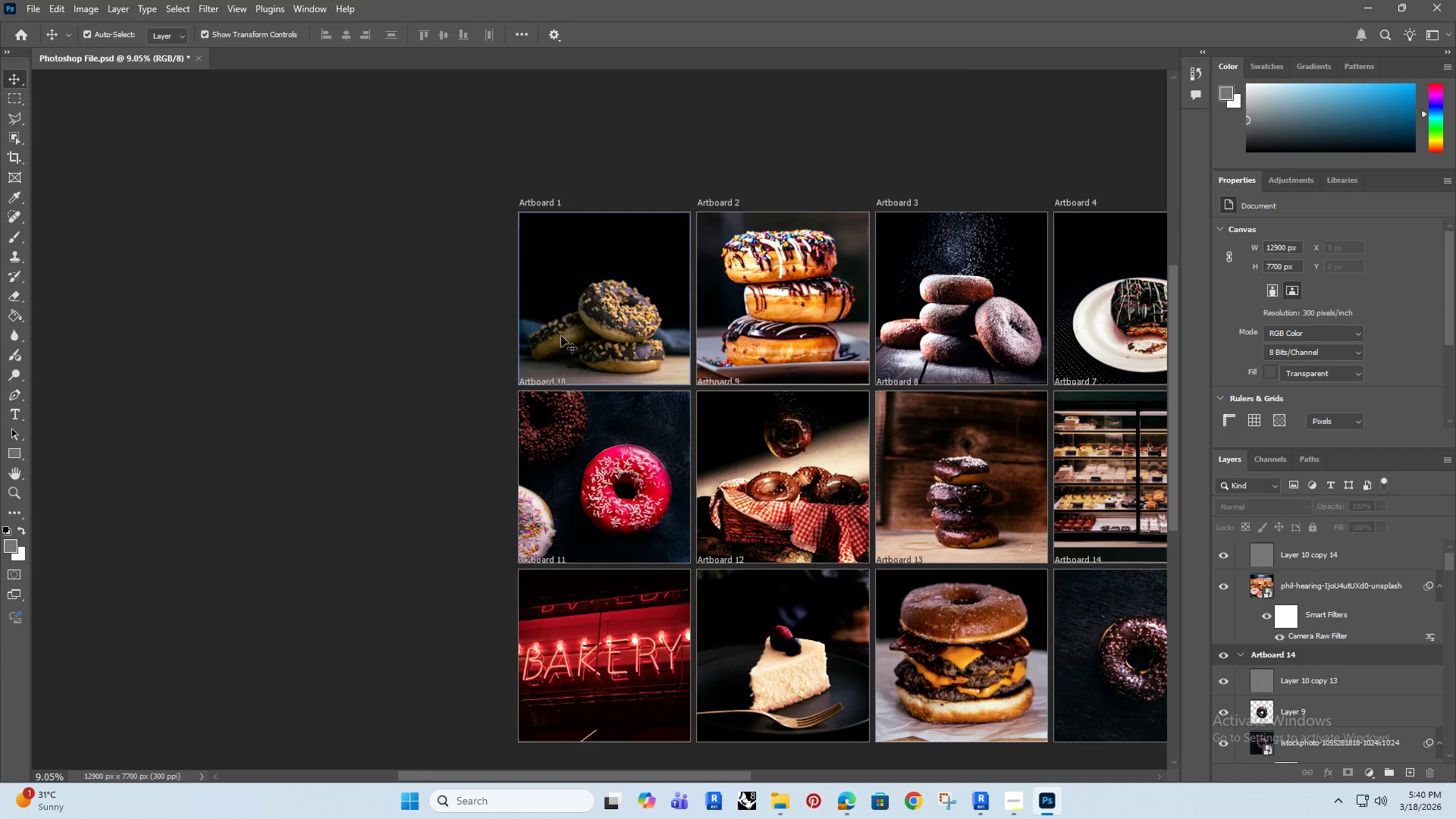 
scroll: coordinate [462, 443], scroll_direction: up, amount: 12.0
 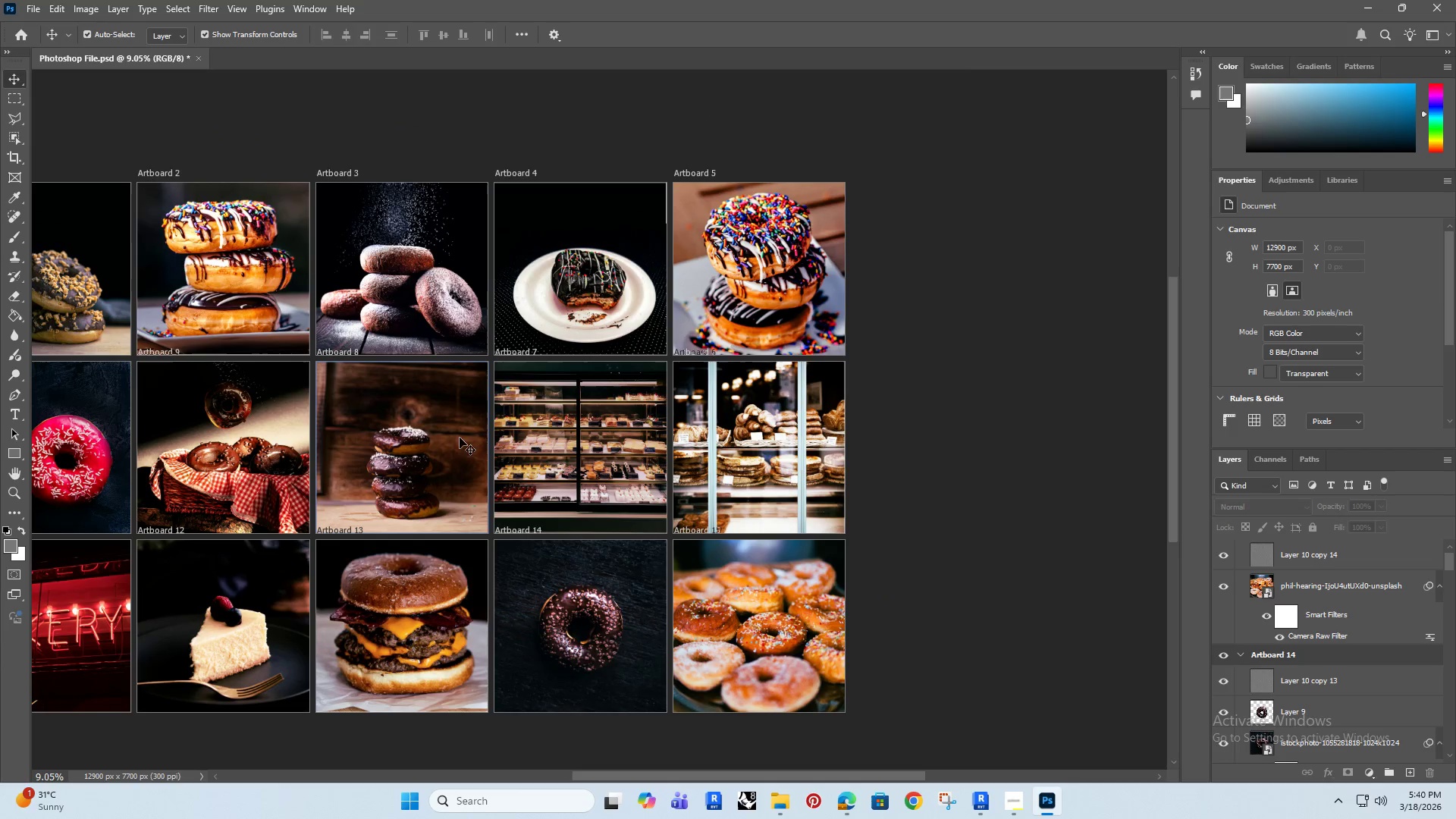 
left_click_drag(start_coordinate=[249, 99], to_coordinate=[809, 129])
 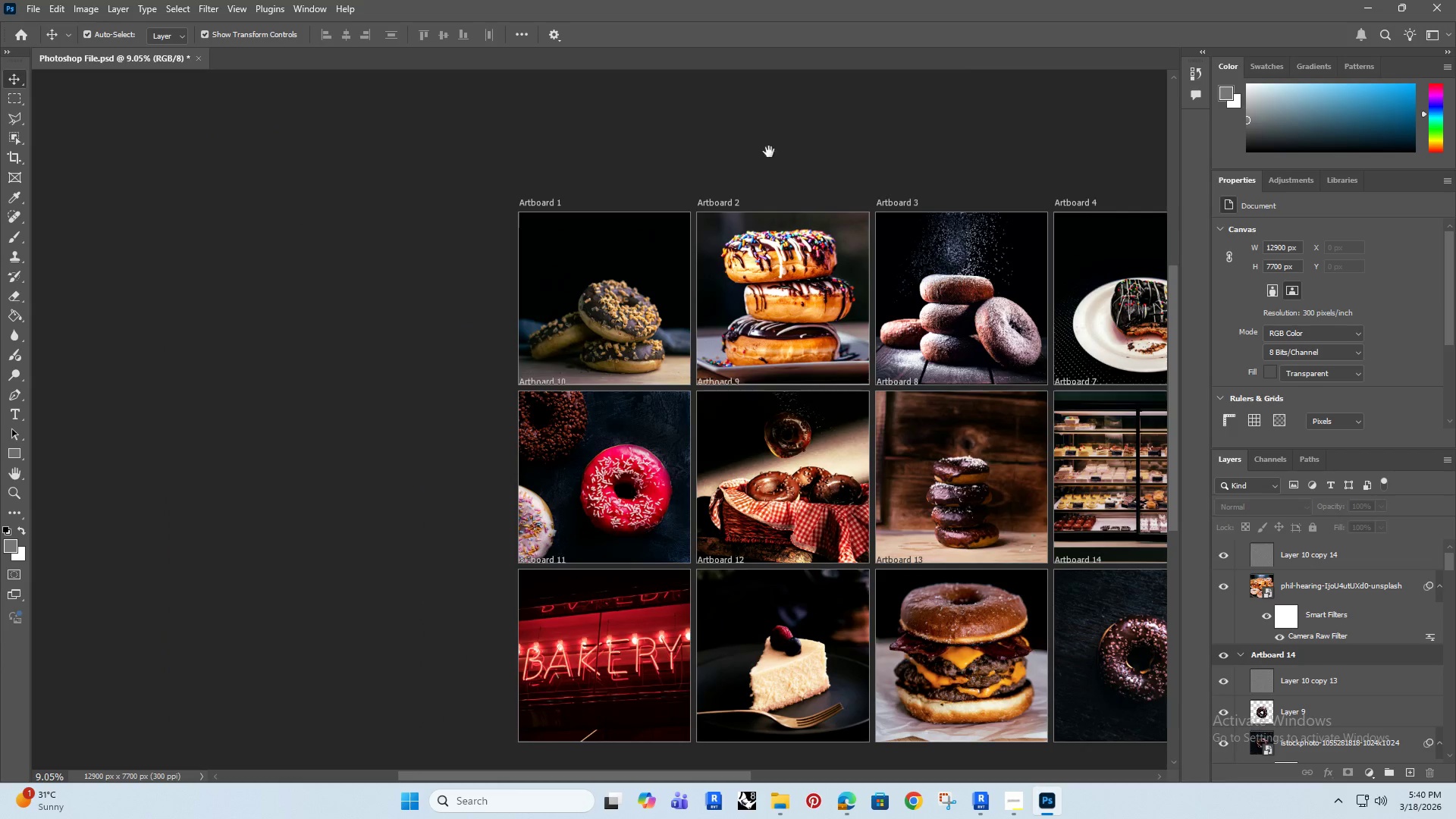 
wait(26.73)
 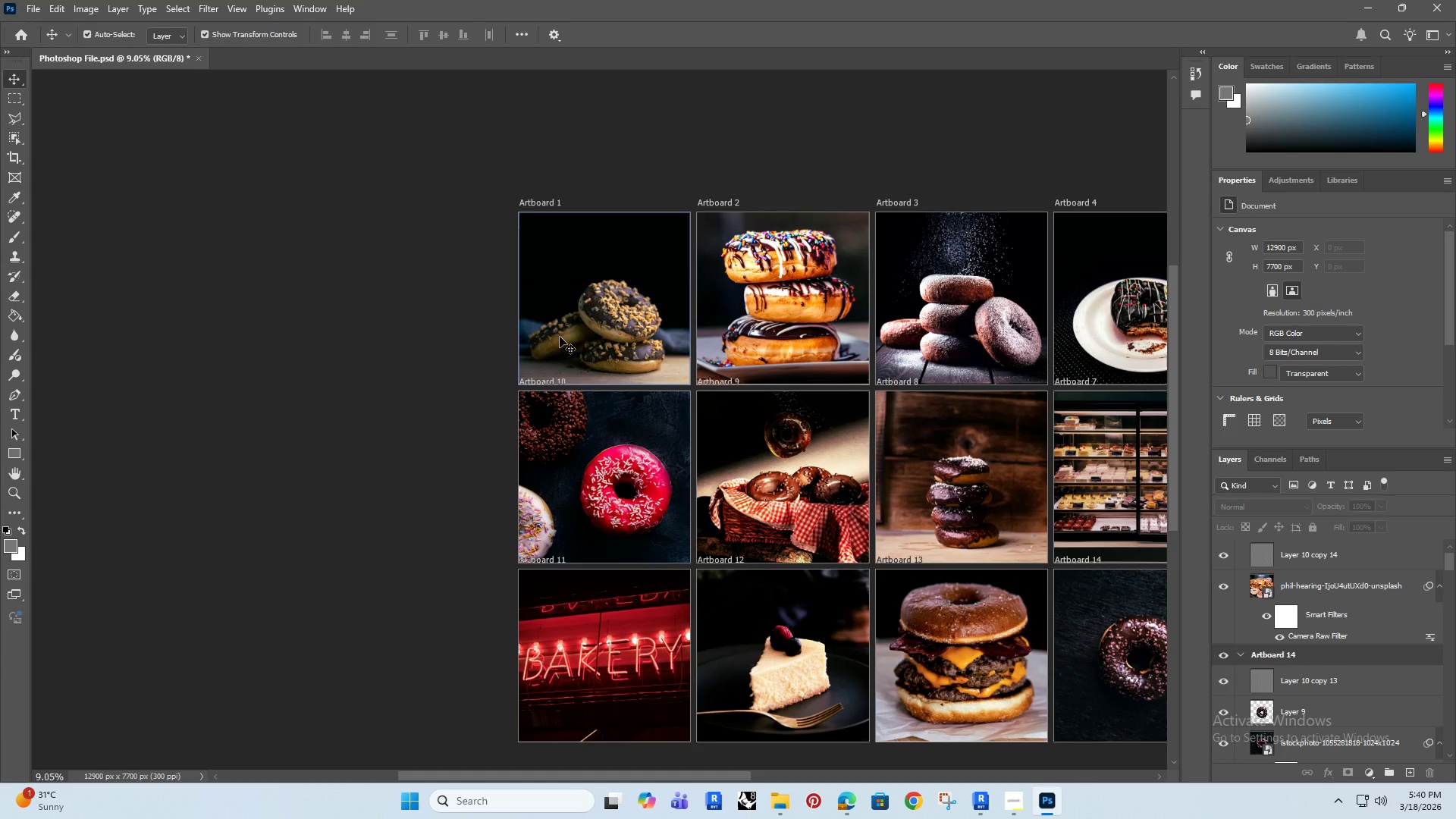 
left_click([362, 395])
 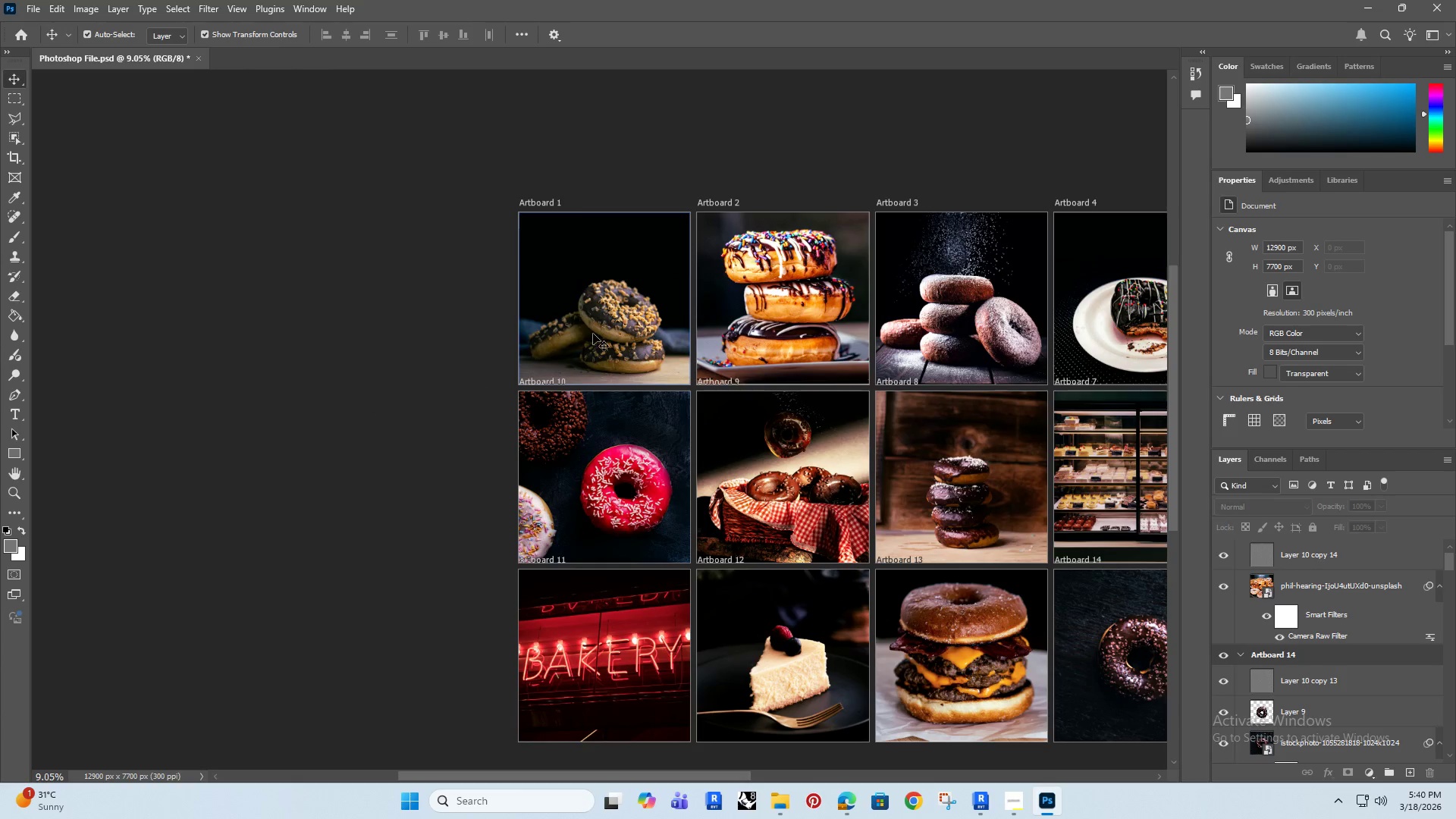 
hold_key(key=AltRight, duration=1.5)
scroll: coordinate [628, 331], scroll_direction: up, amount: 16.0
 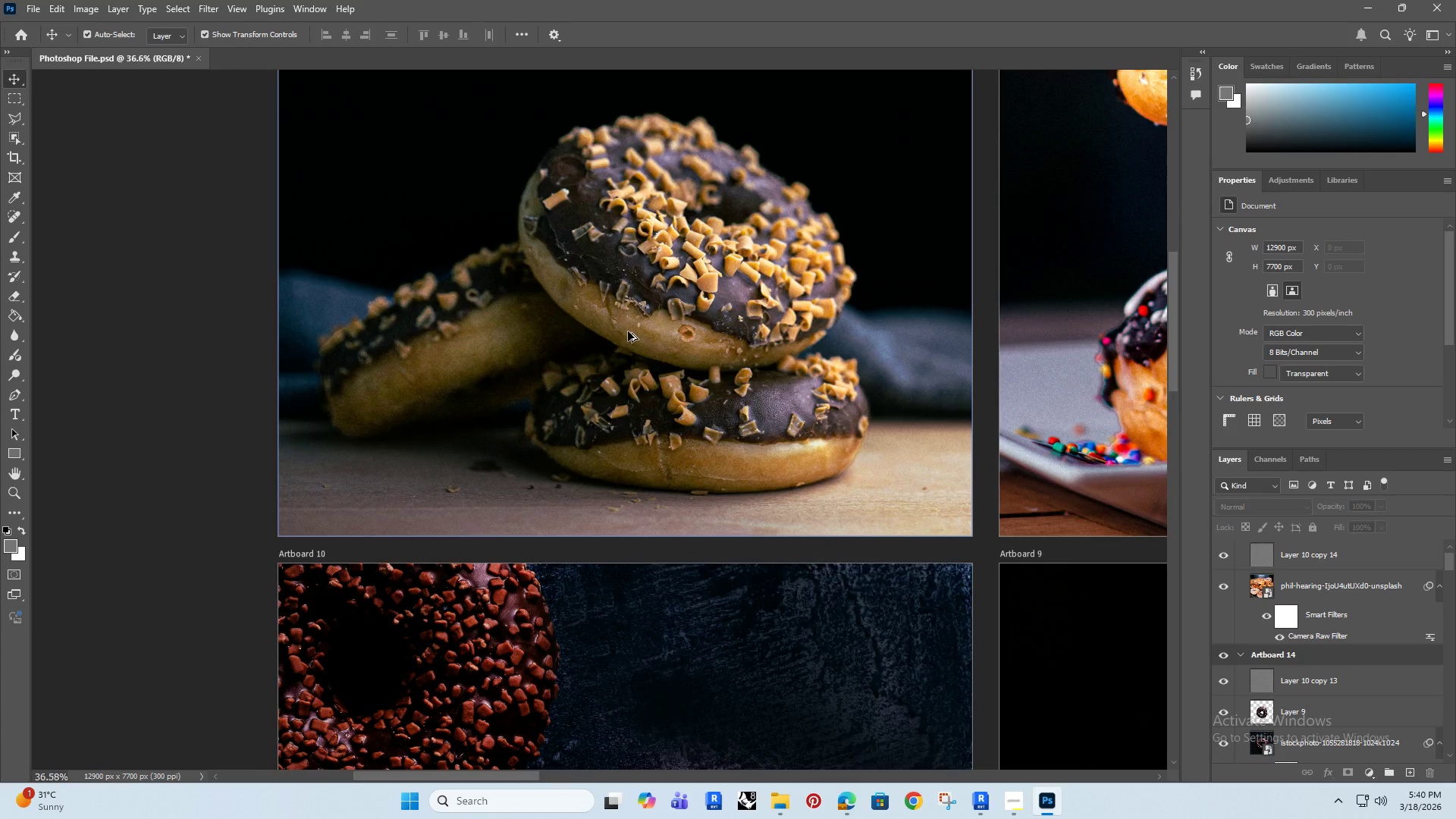 
hold_key(key=AltRight, duration=1.52)
scroll: coordinate [639, 332], scroll_direction: up, amount: 5.0
 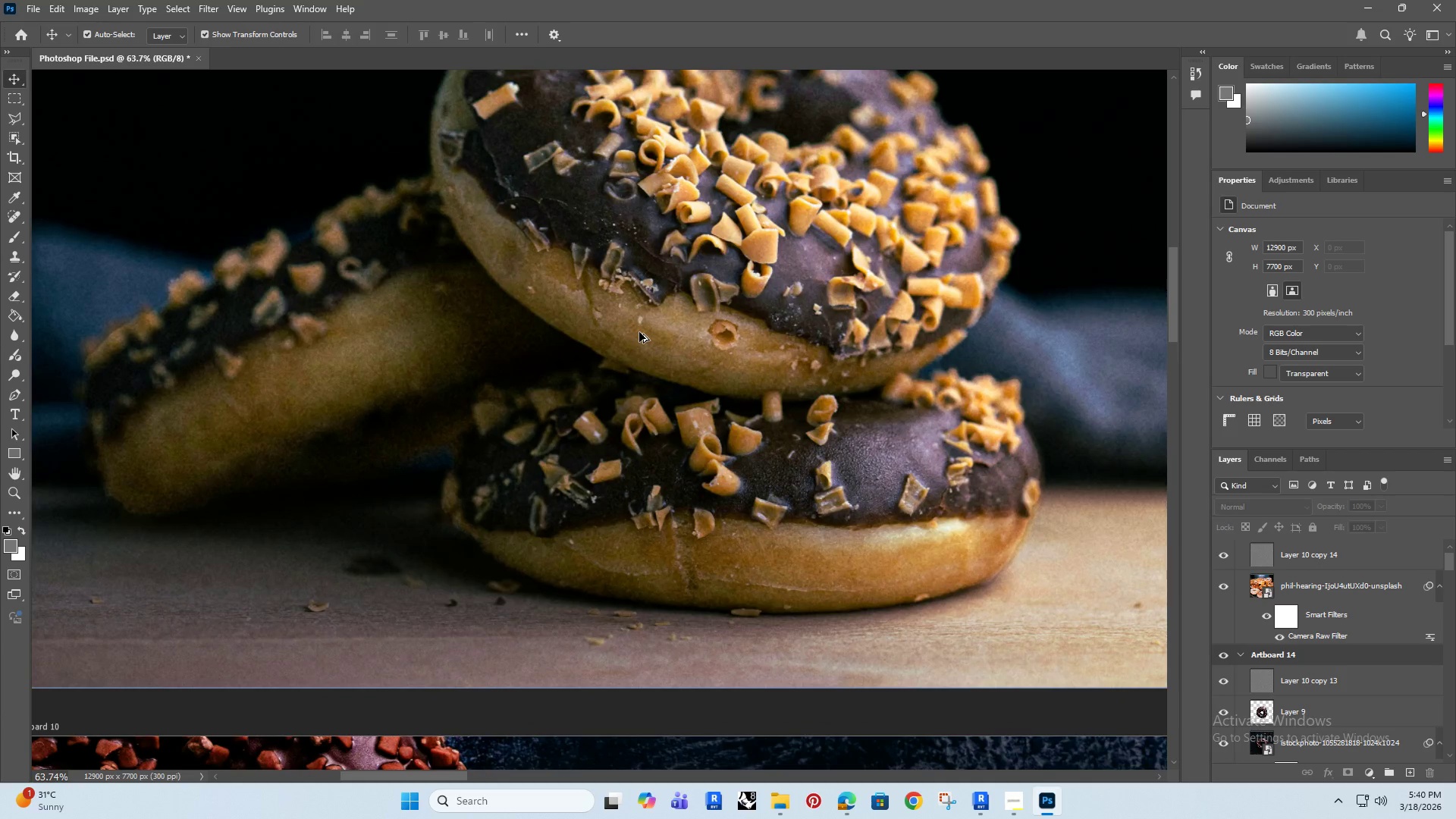 
key(Alt+AltRight)
 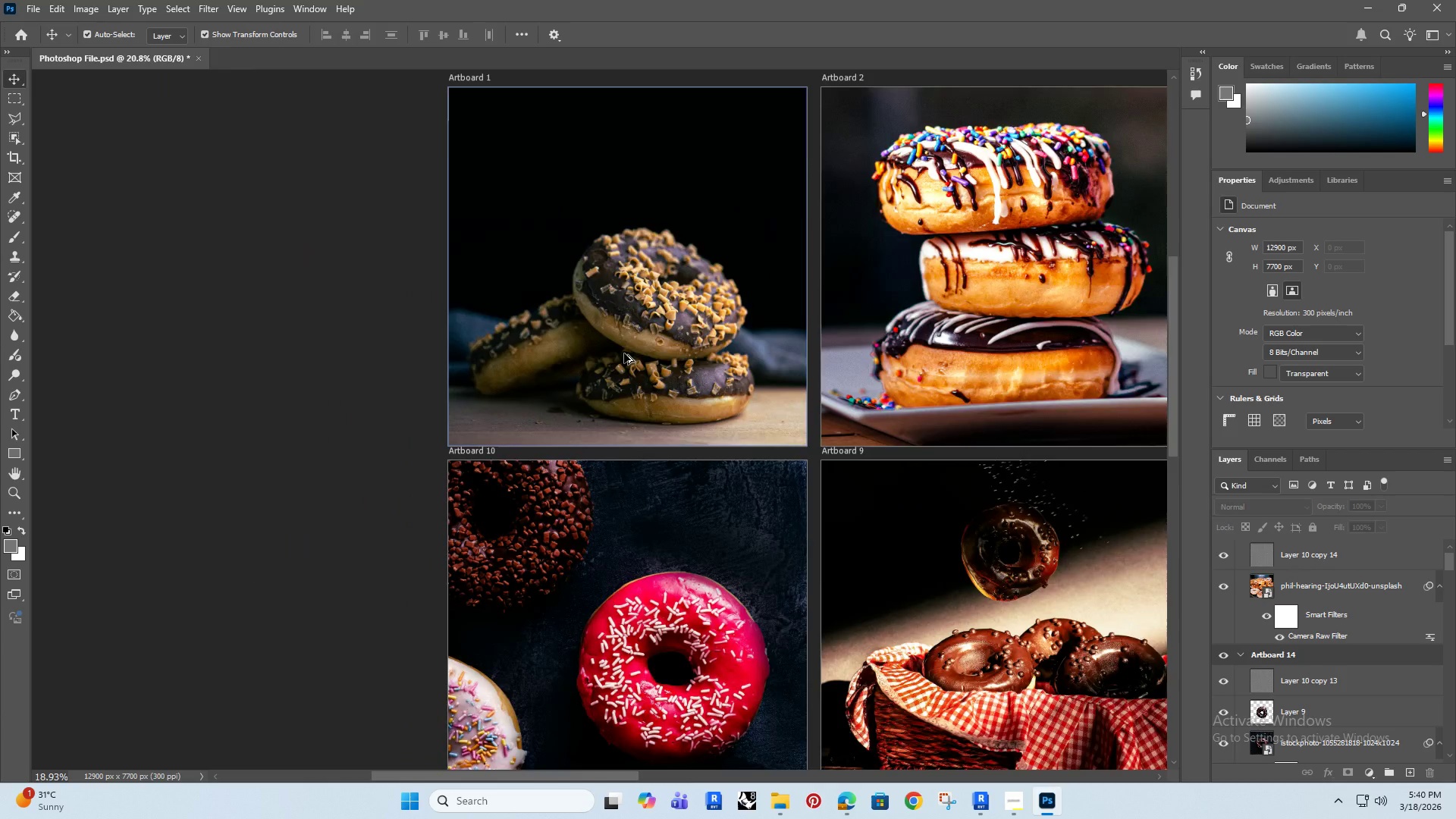 
key(Alt+AltRight)
 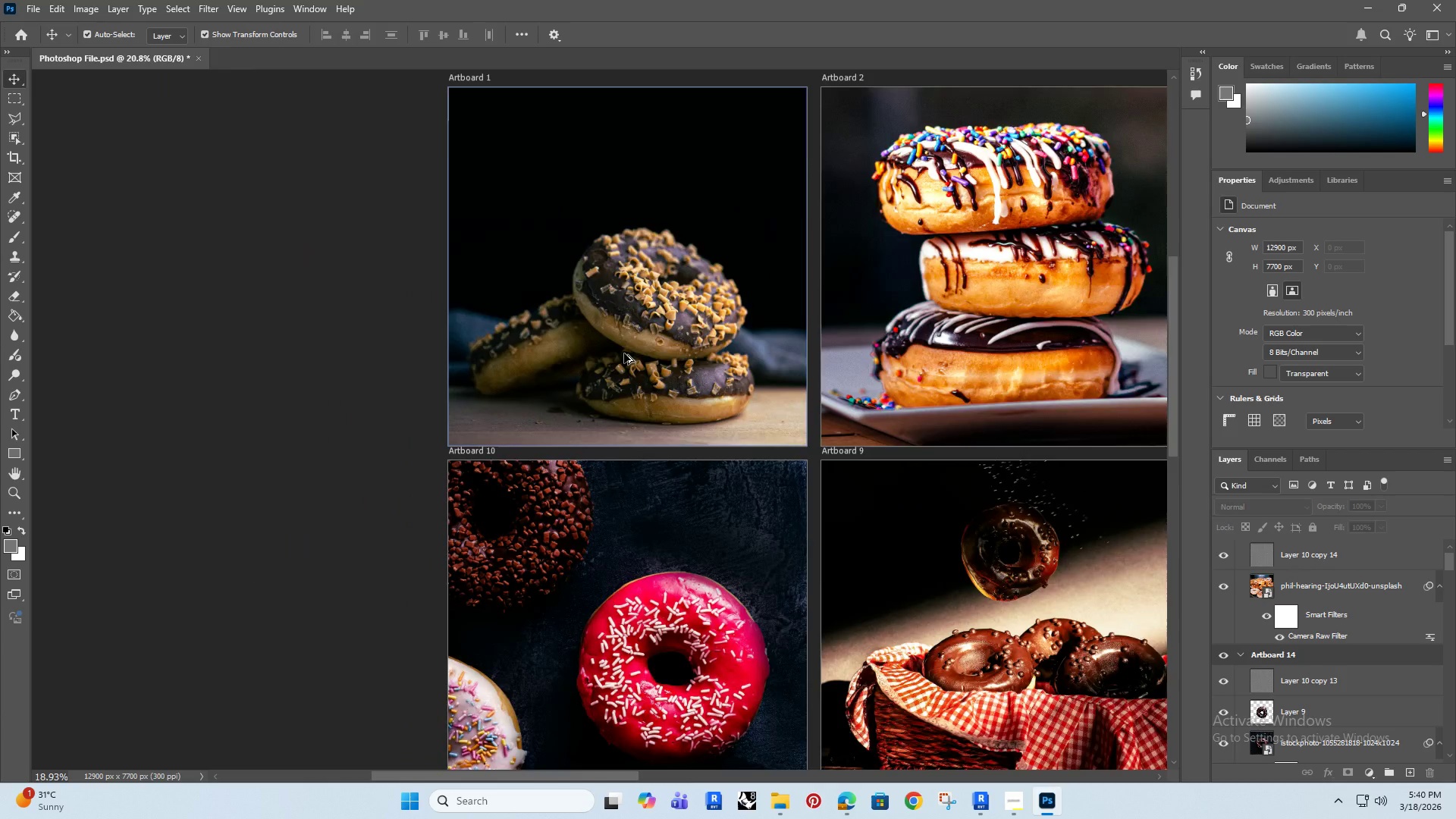 
key(Alt+AltRight)
 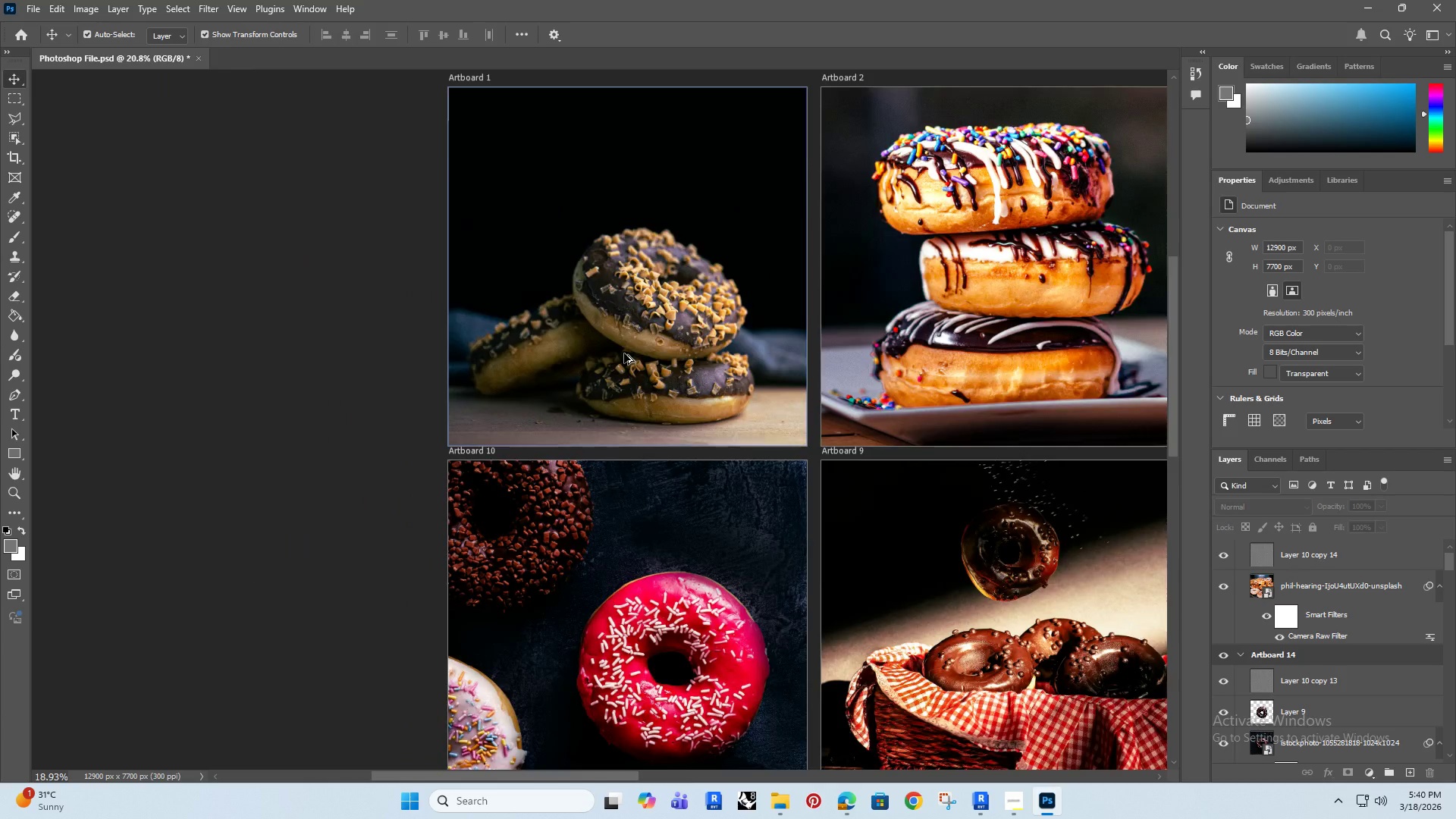 
key(Alt+AltRight)
 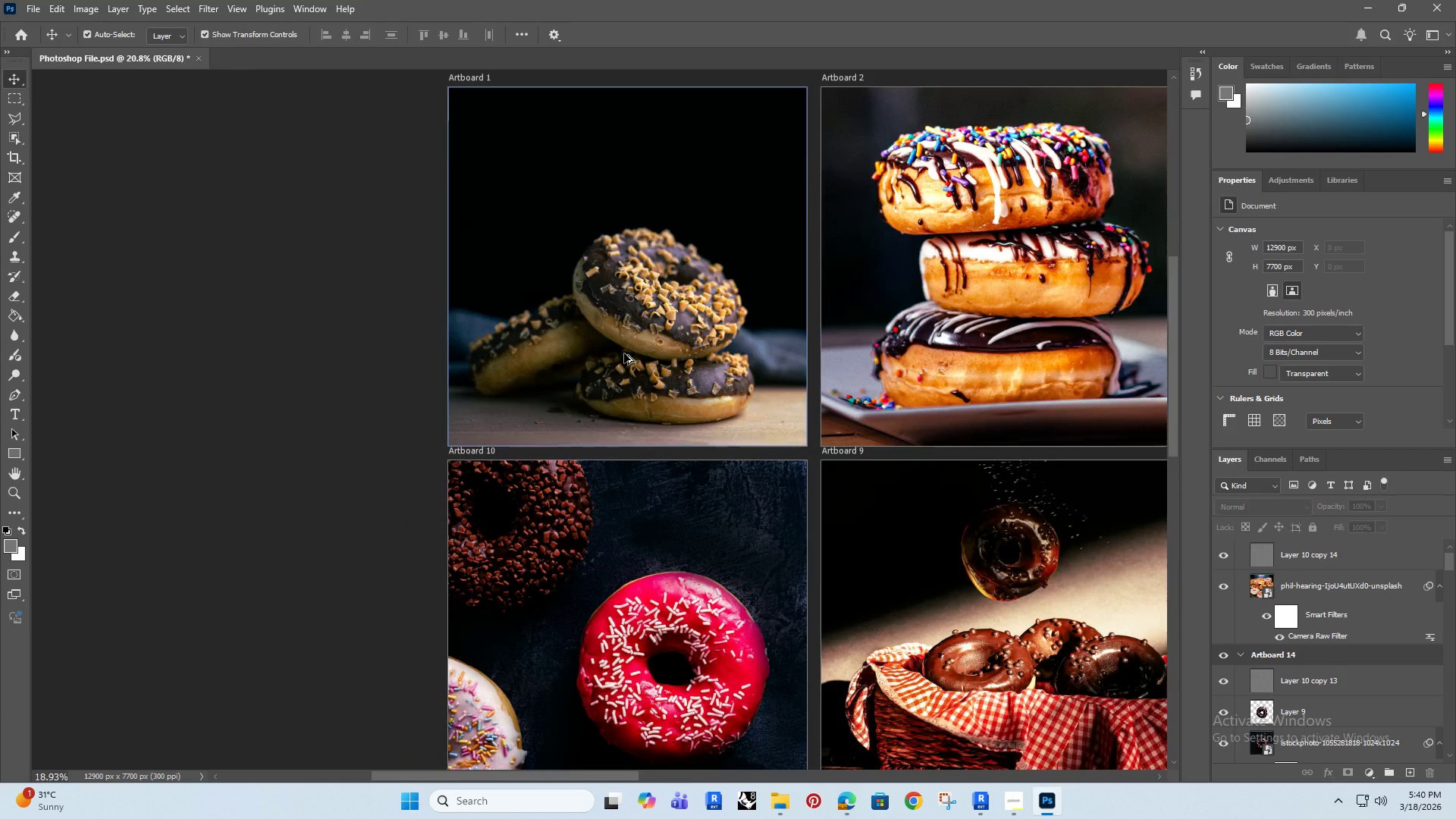 
key(Alt+AltRight)
 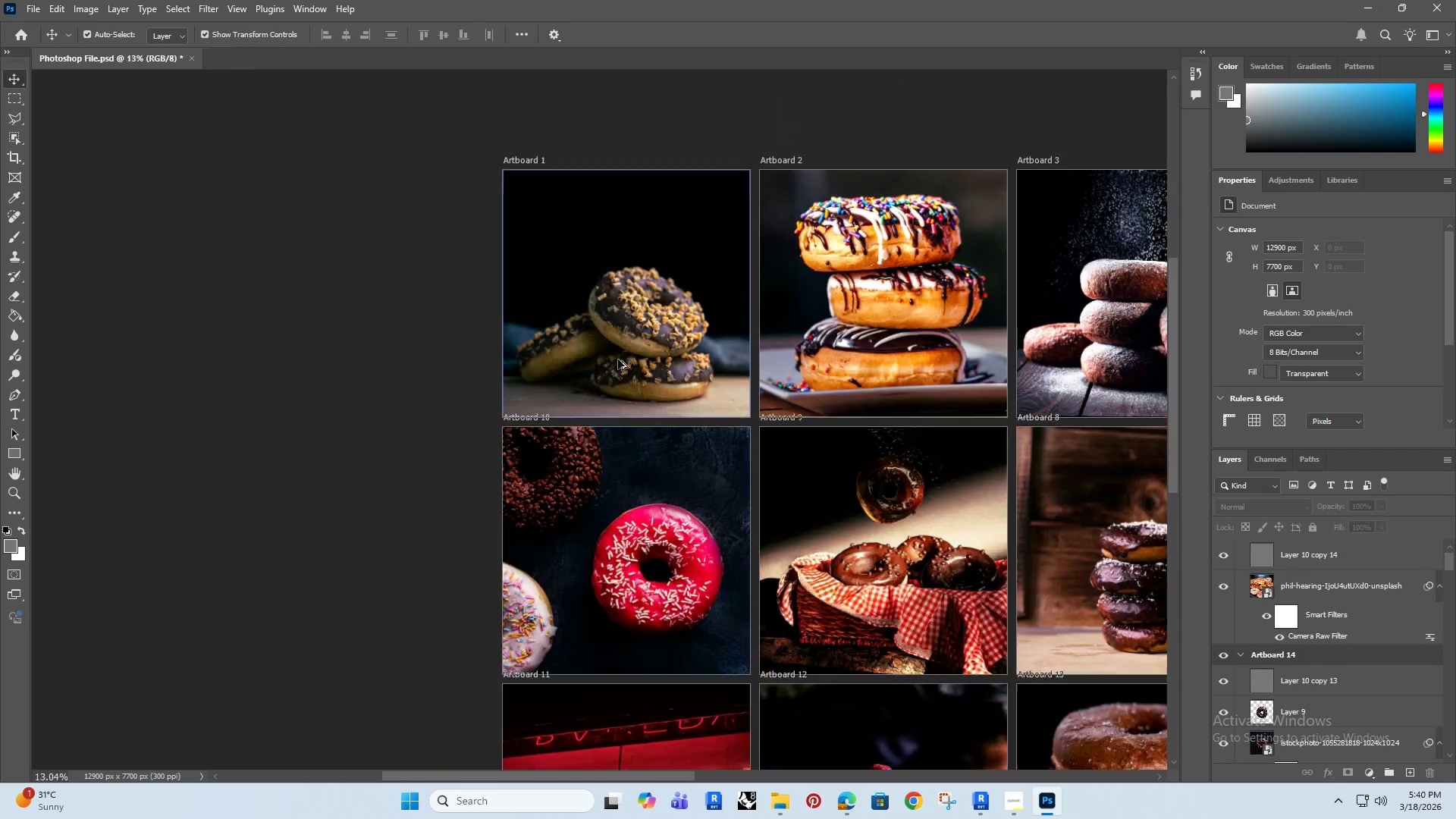 
key(Alt+AltRight)
 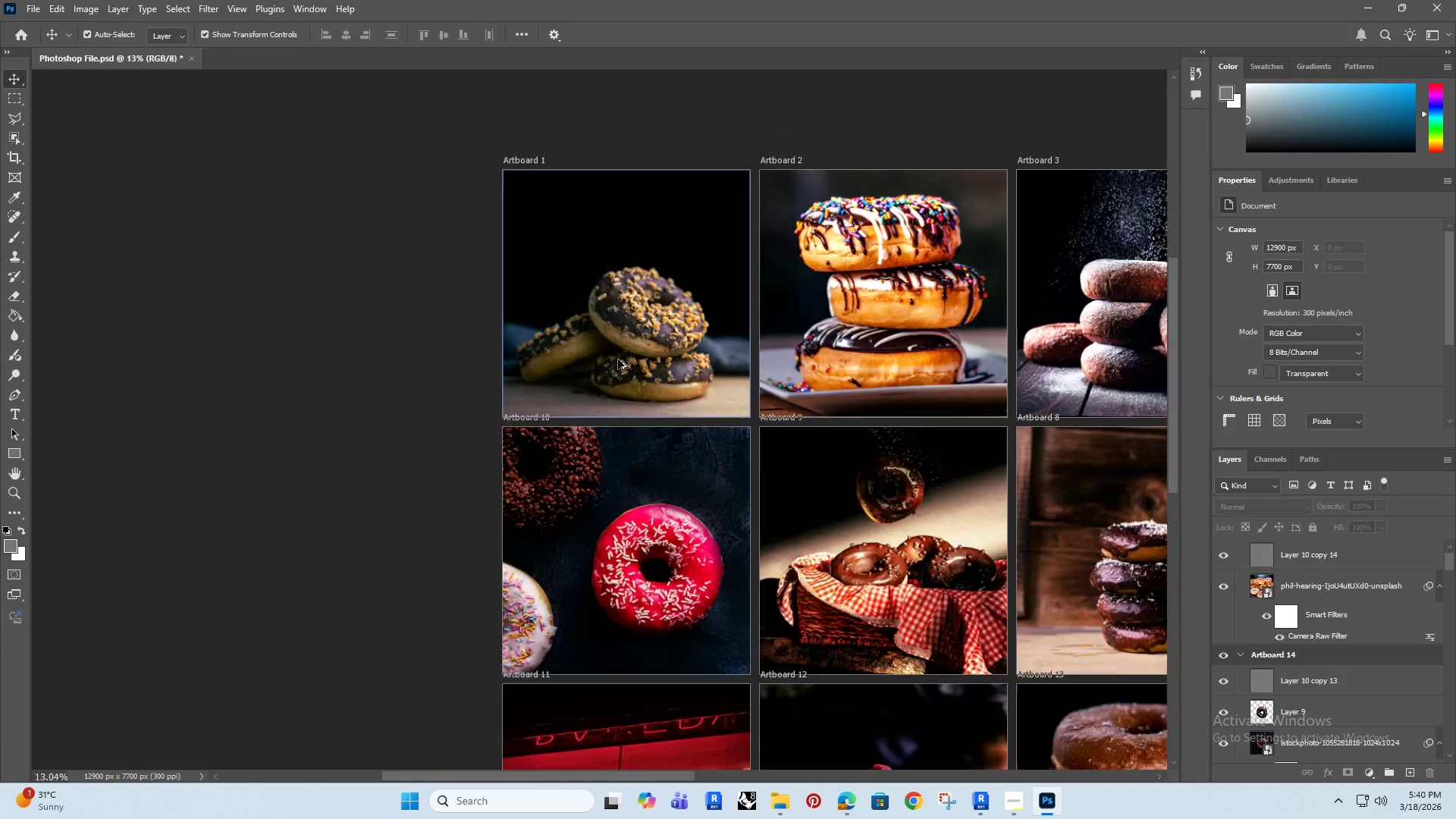 
key(Alt+AltRight)
 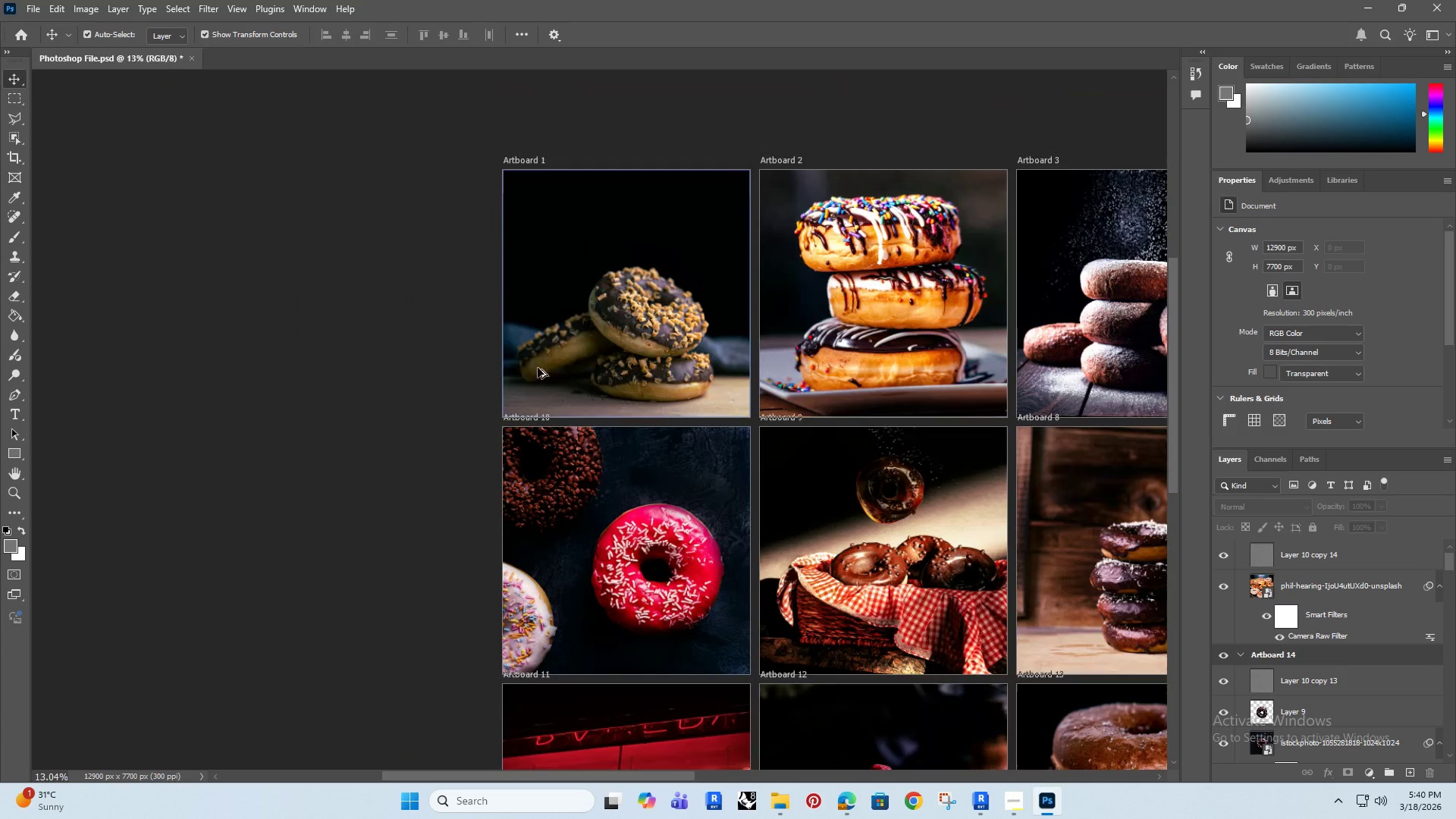 
key(Alt+AltRight)
 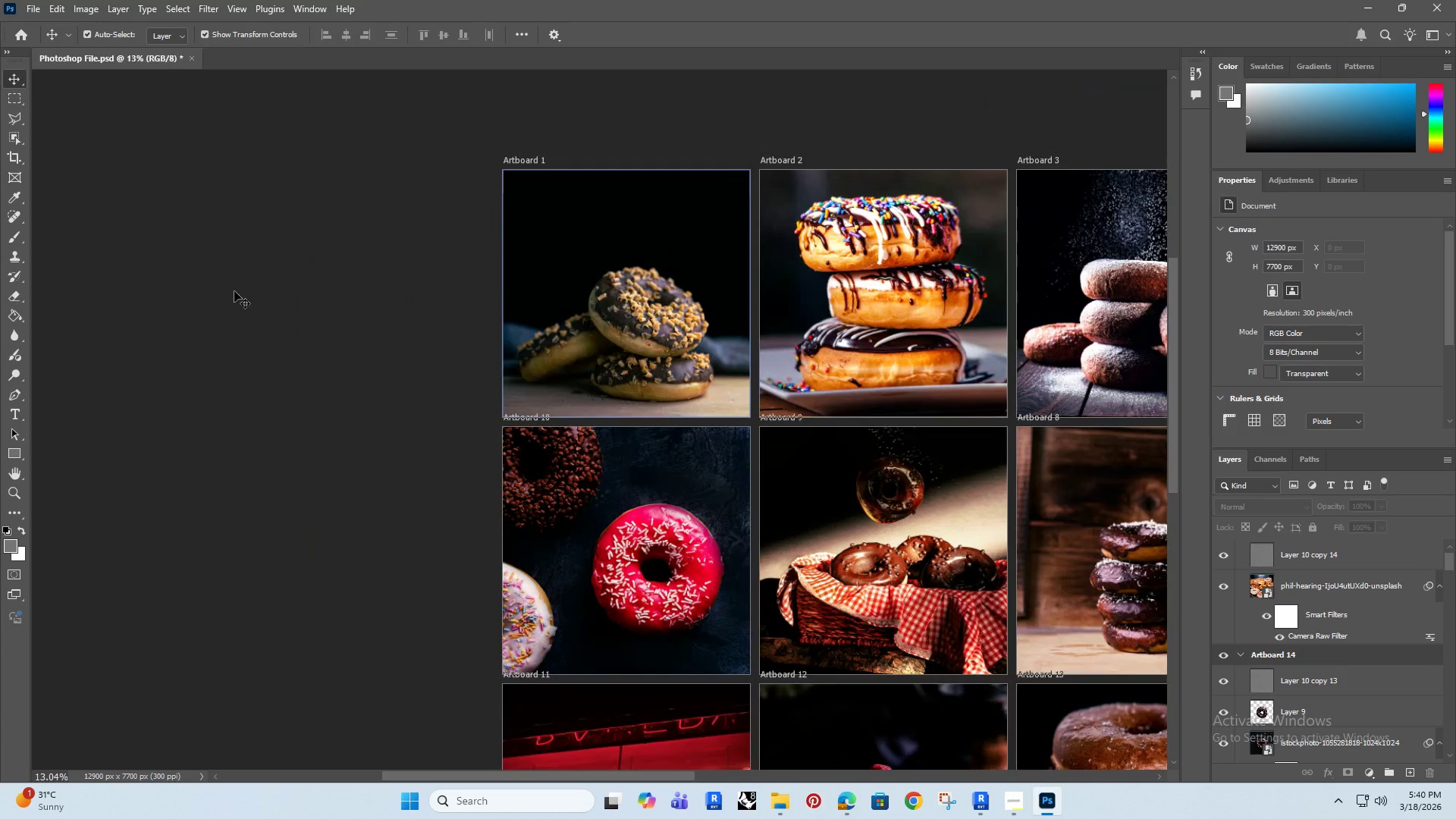 
left_click([234, 291])
 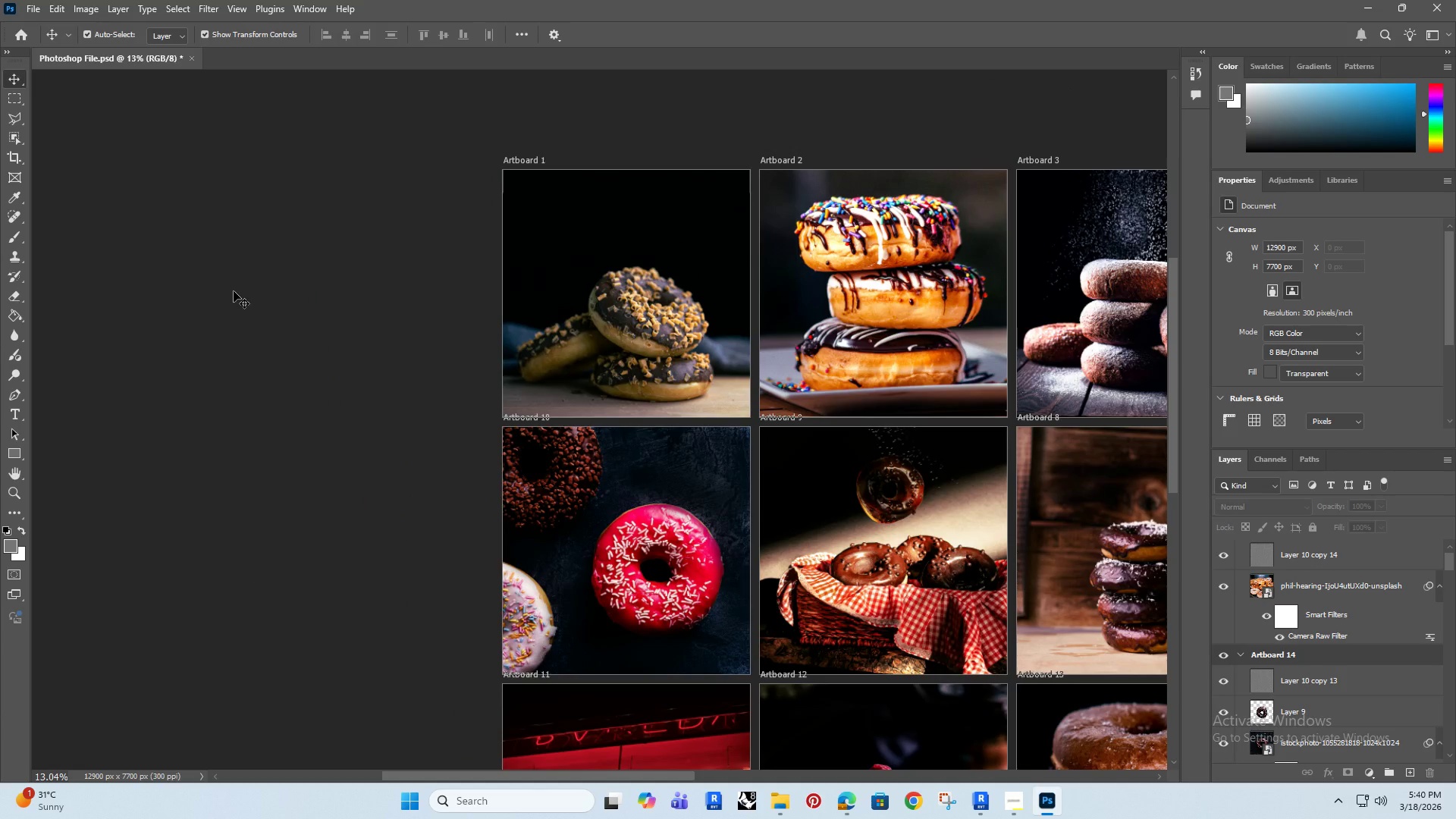 
scroll: coordinate [624, 353], scroll_direction: down, amount: 17.0
 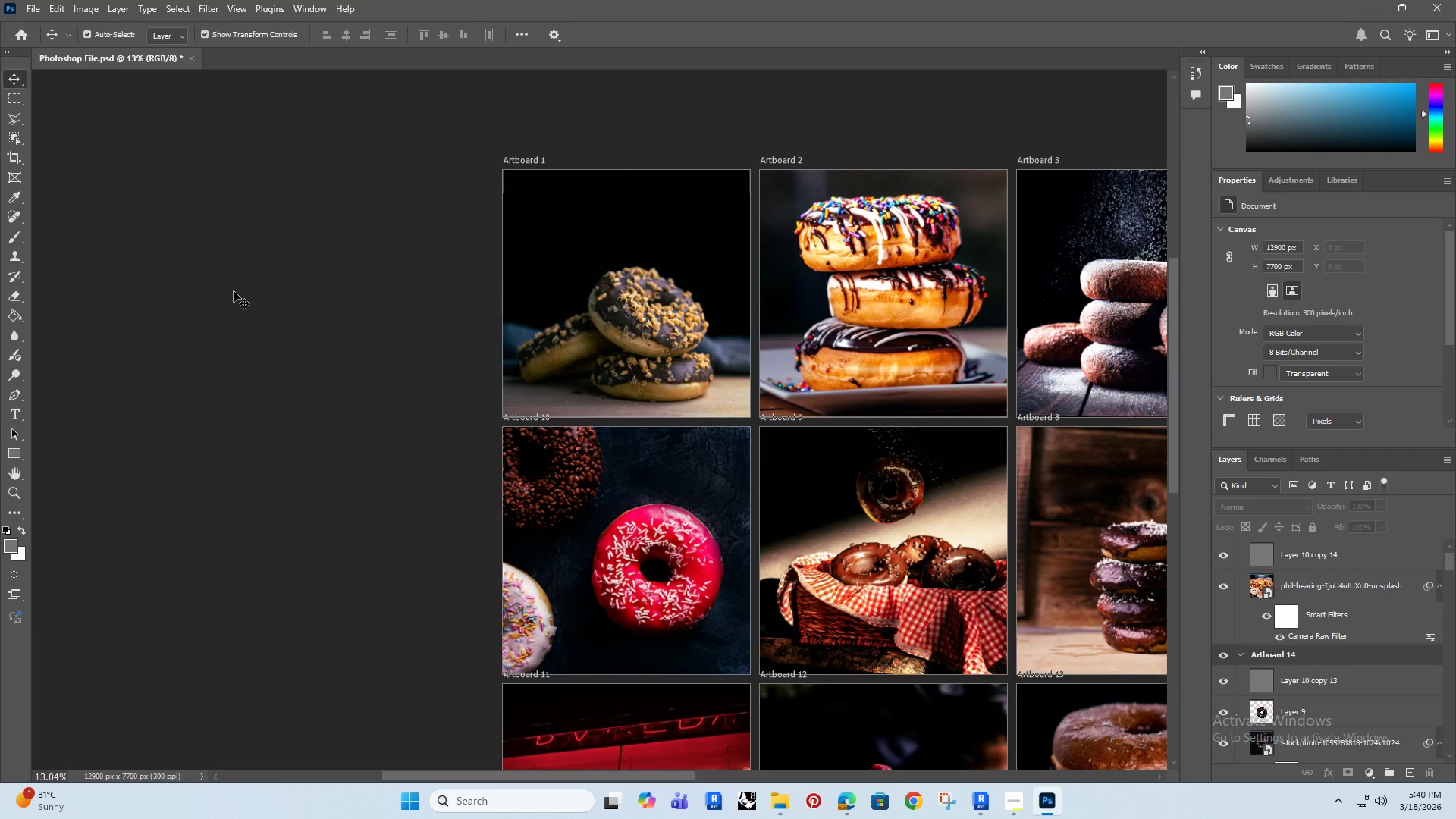 
key(Control+S)
 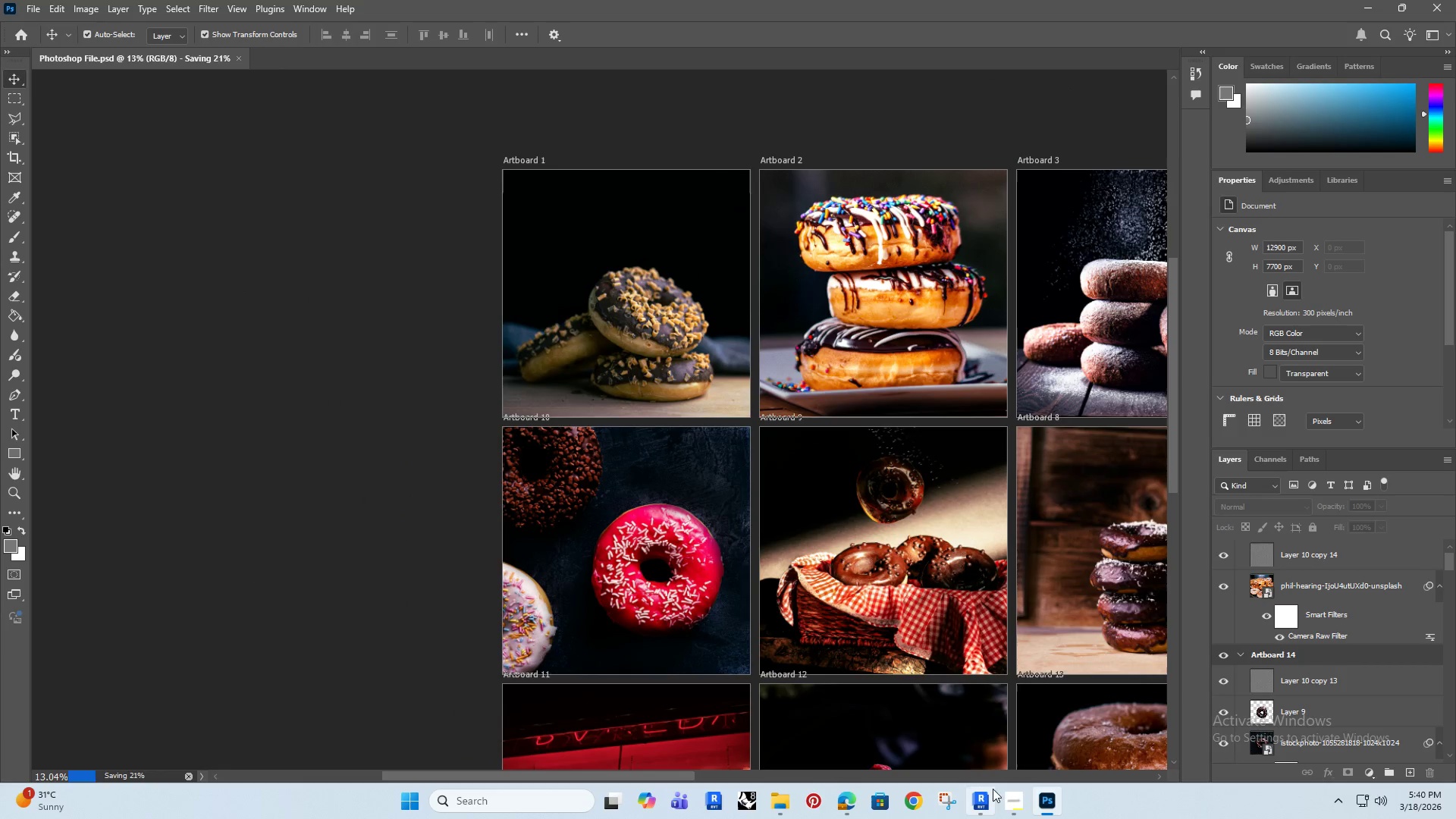 
left_click([1015, 799])